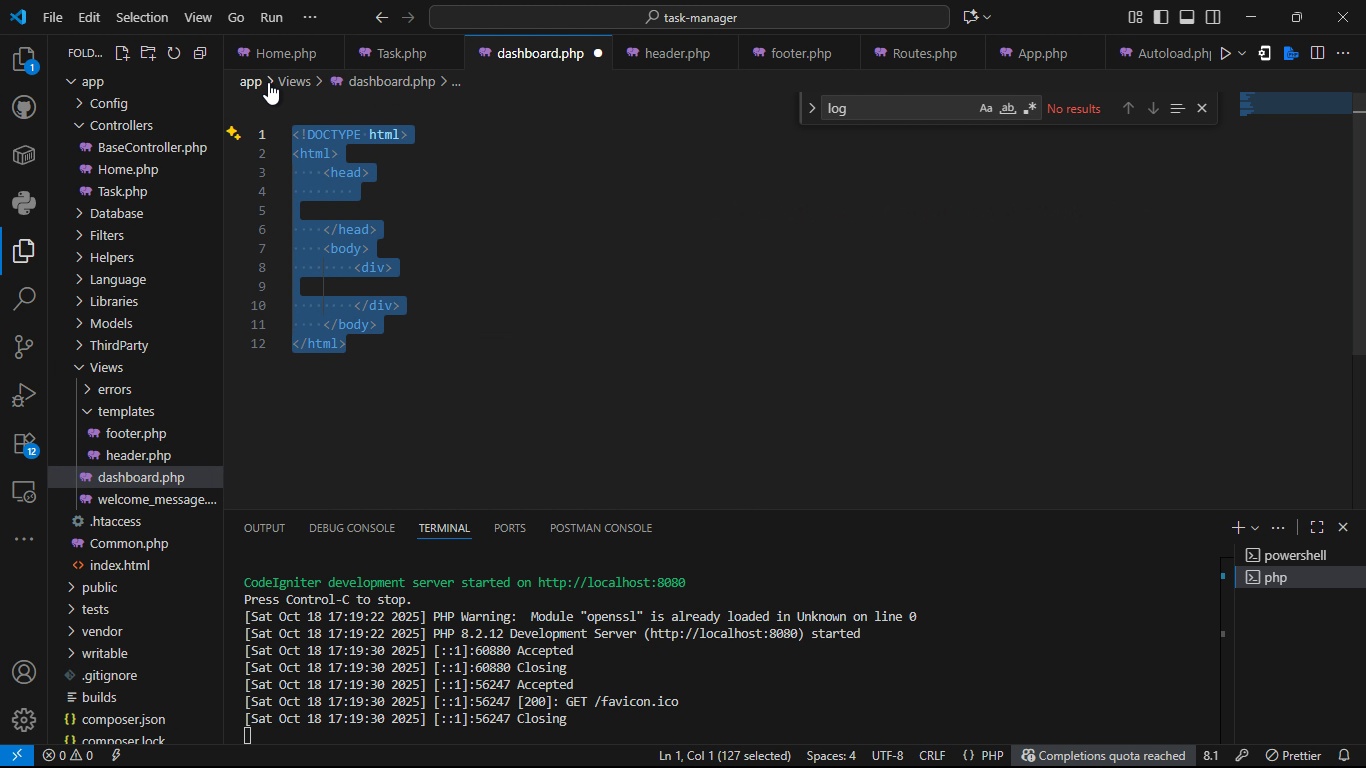 
key(Control+Backspace)
 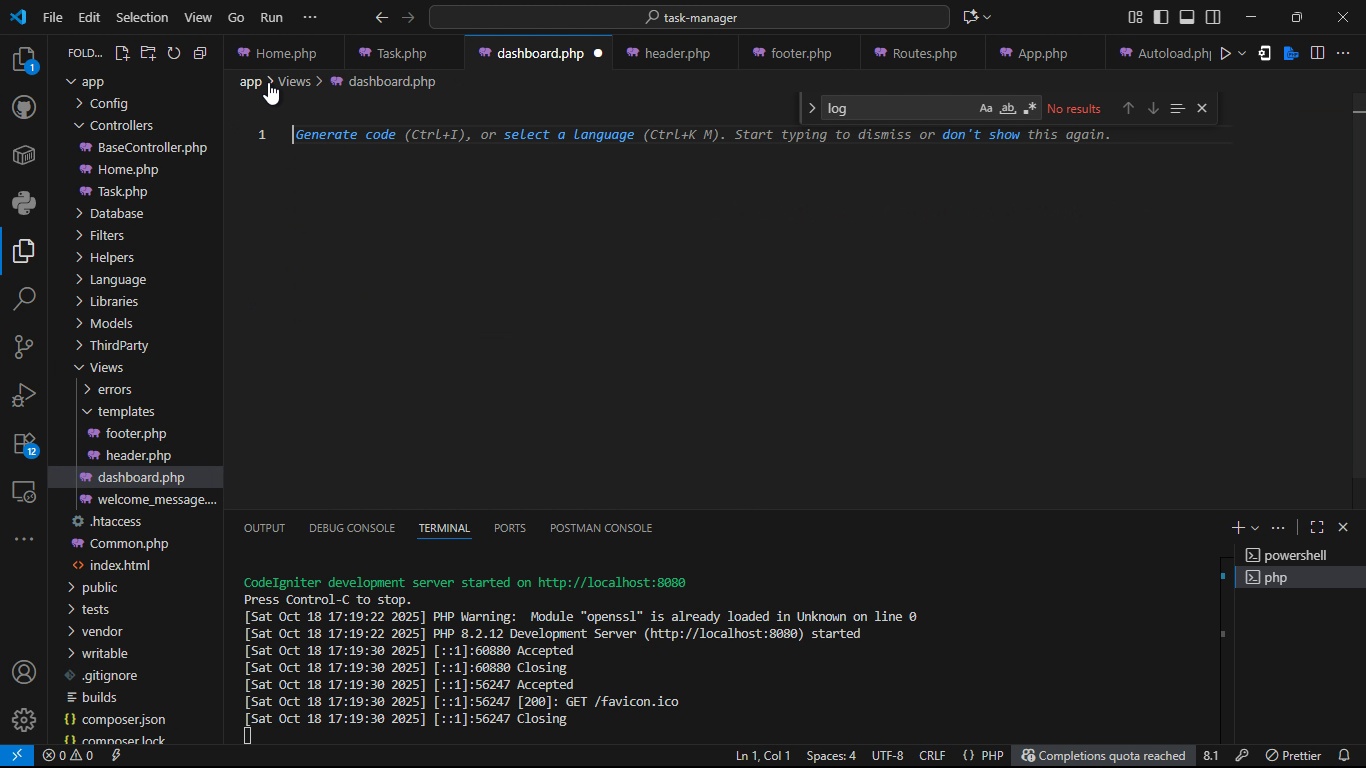 
key(Control+Shift+Comma)
 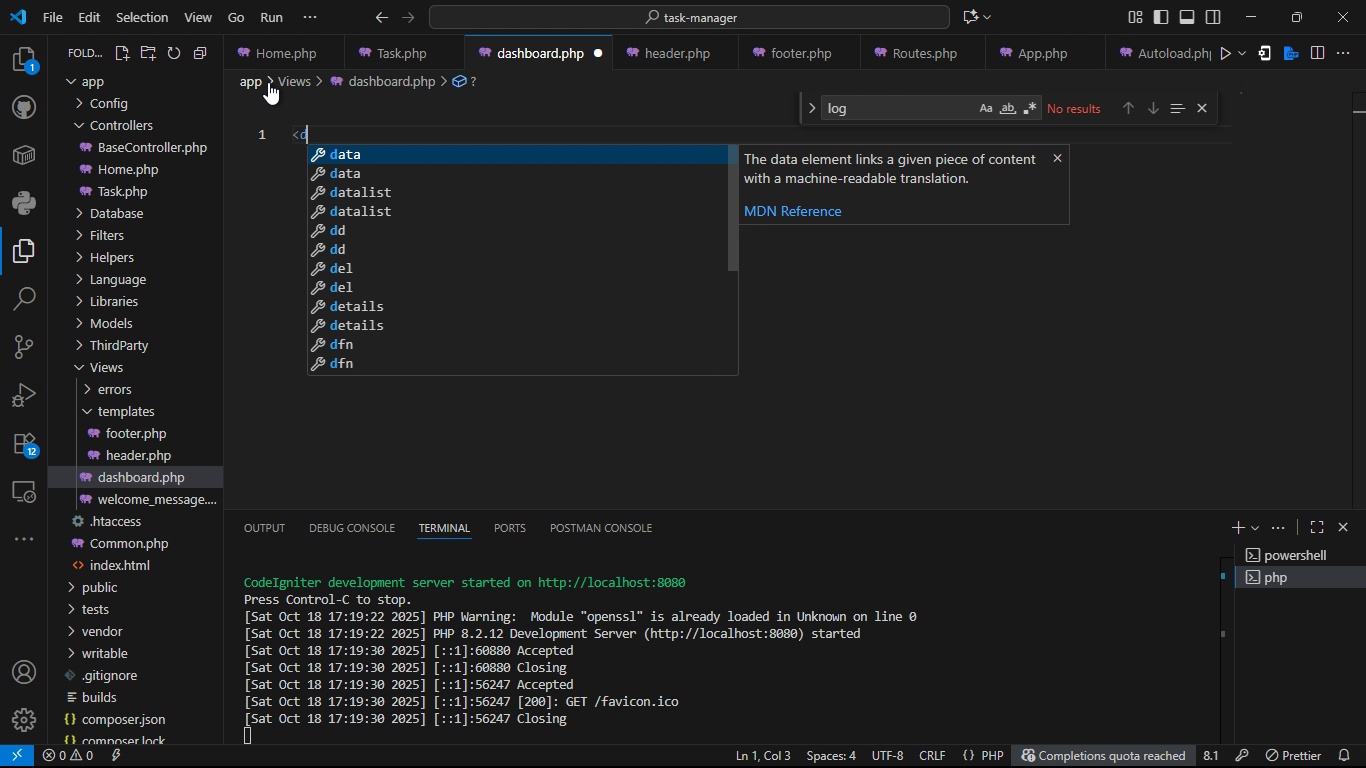 
key(Control+D)
 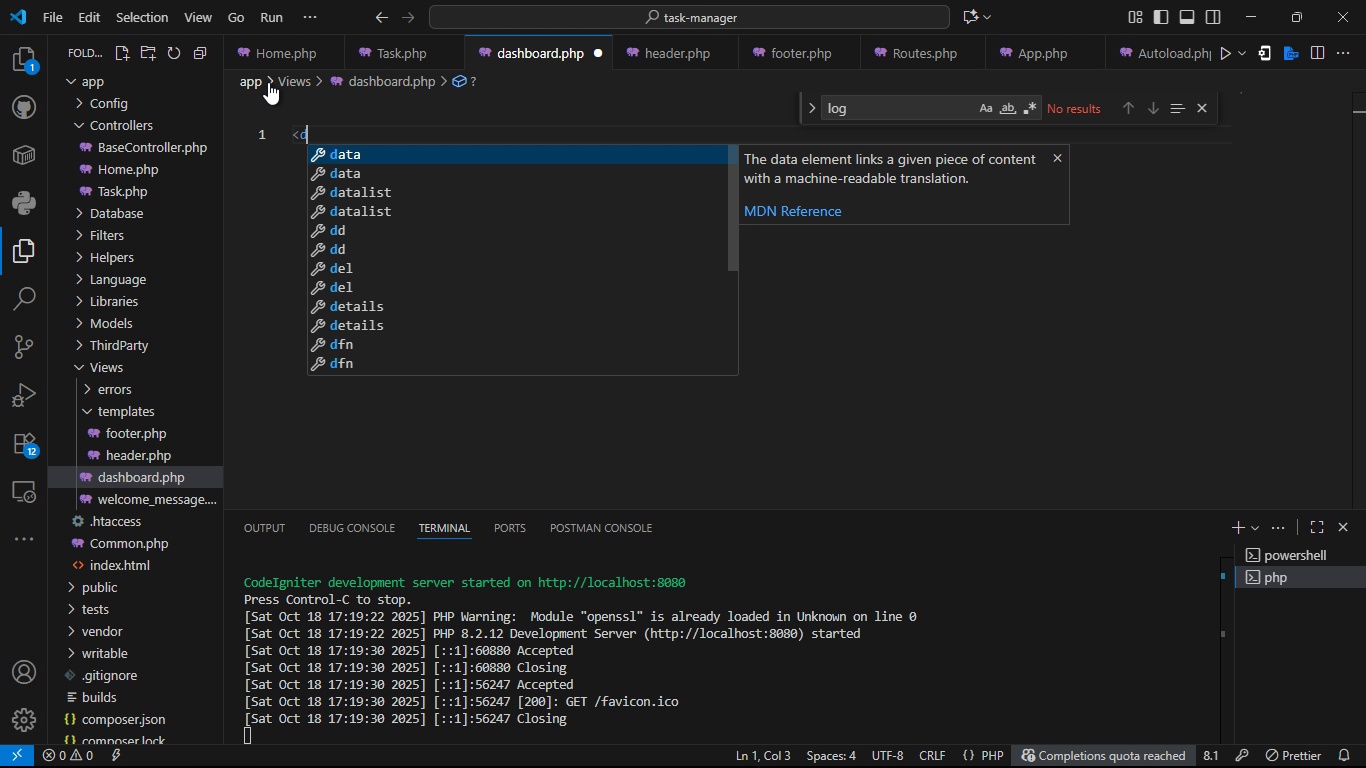 
key(Control+I)
 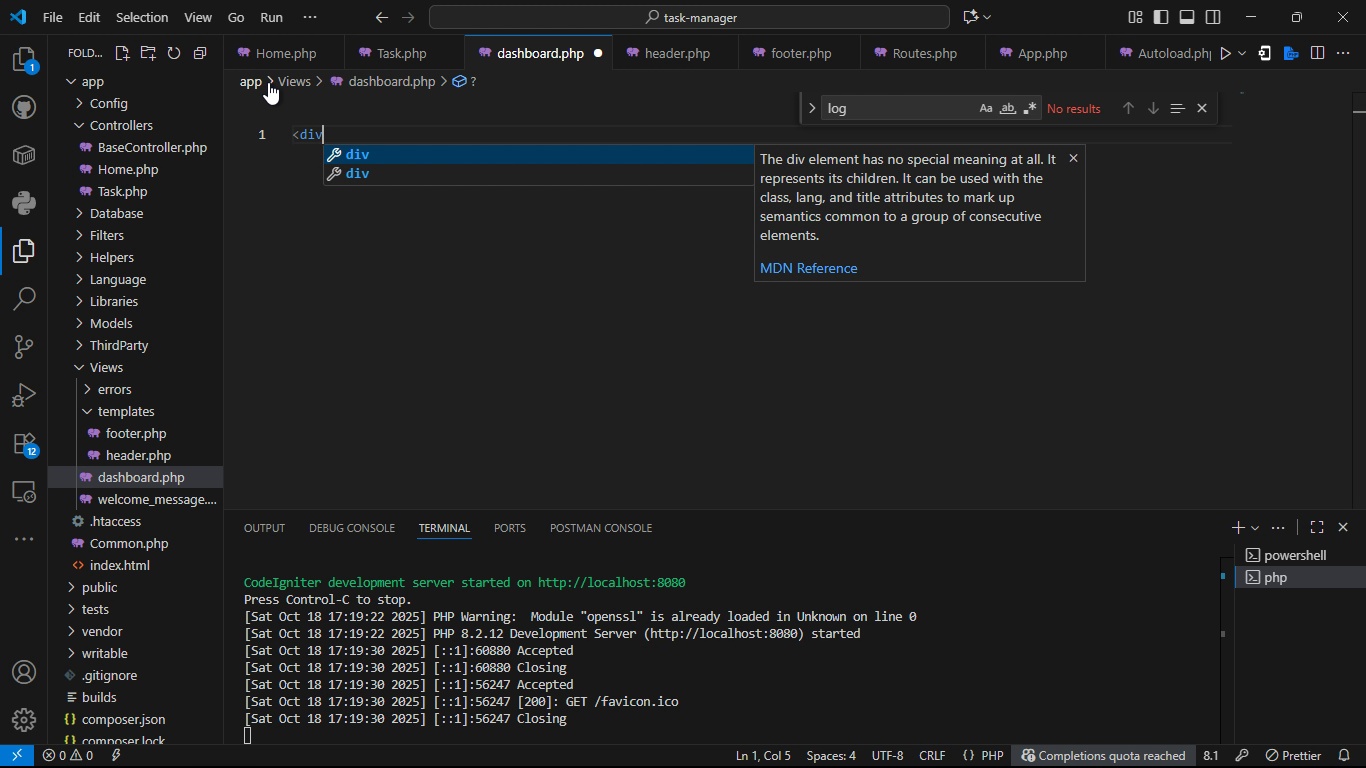 
key(Control+V)
 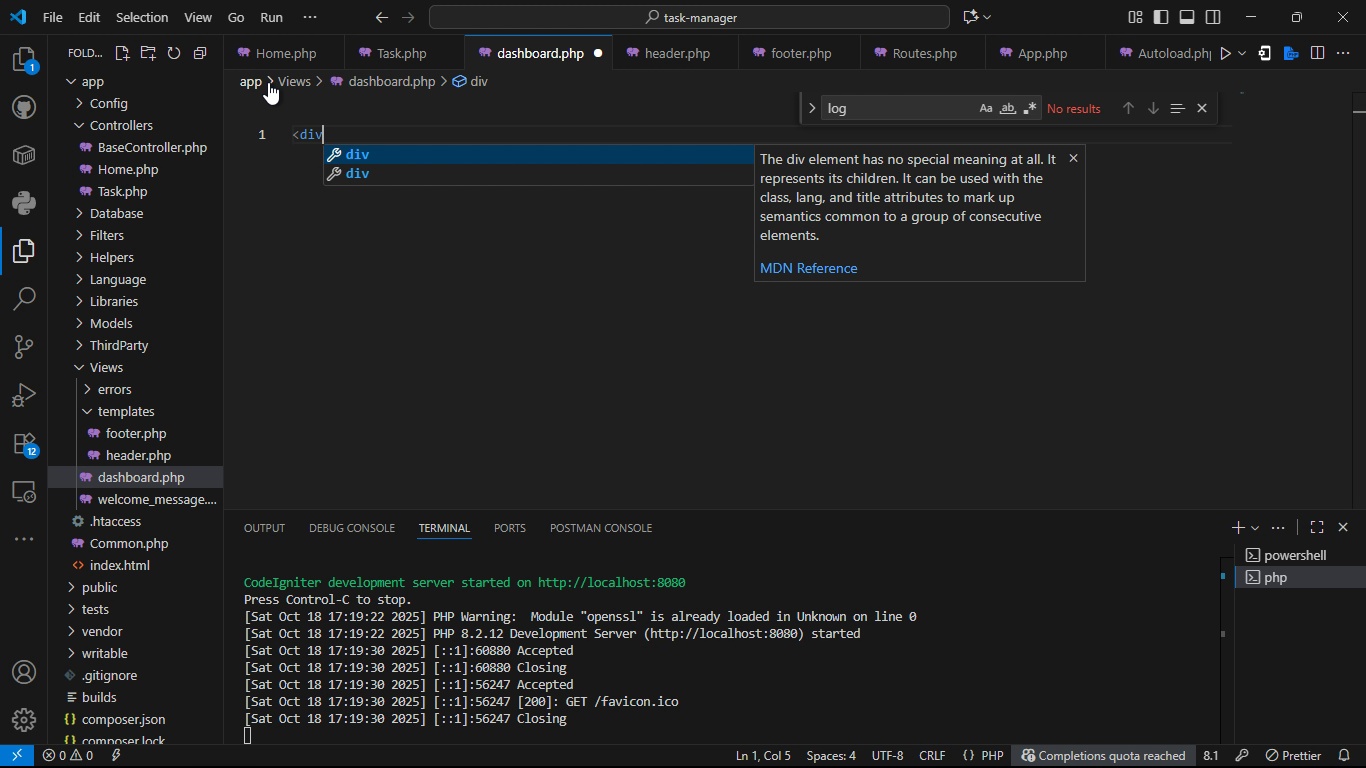 
key(Control+Shift+Period)
 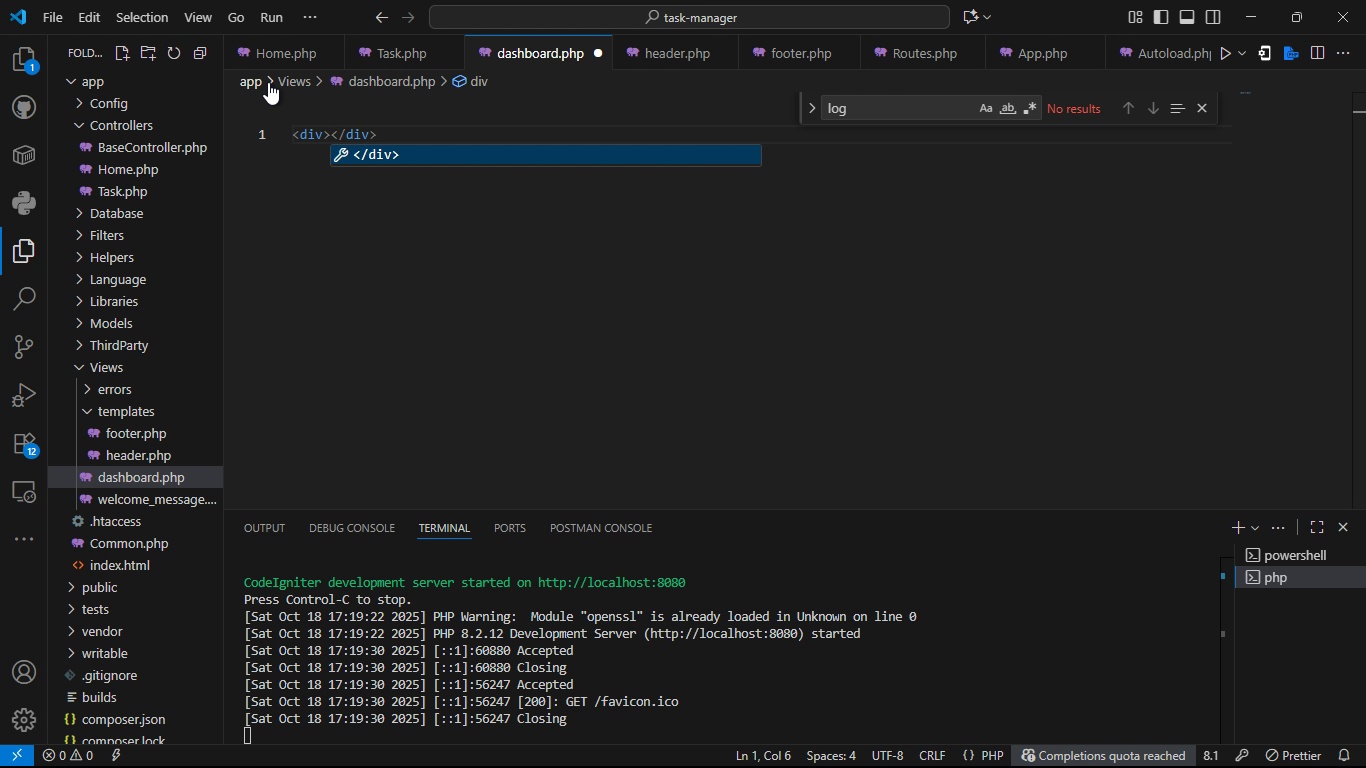 
key(Control+Enter)
 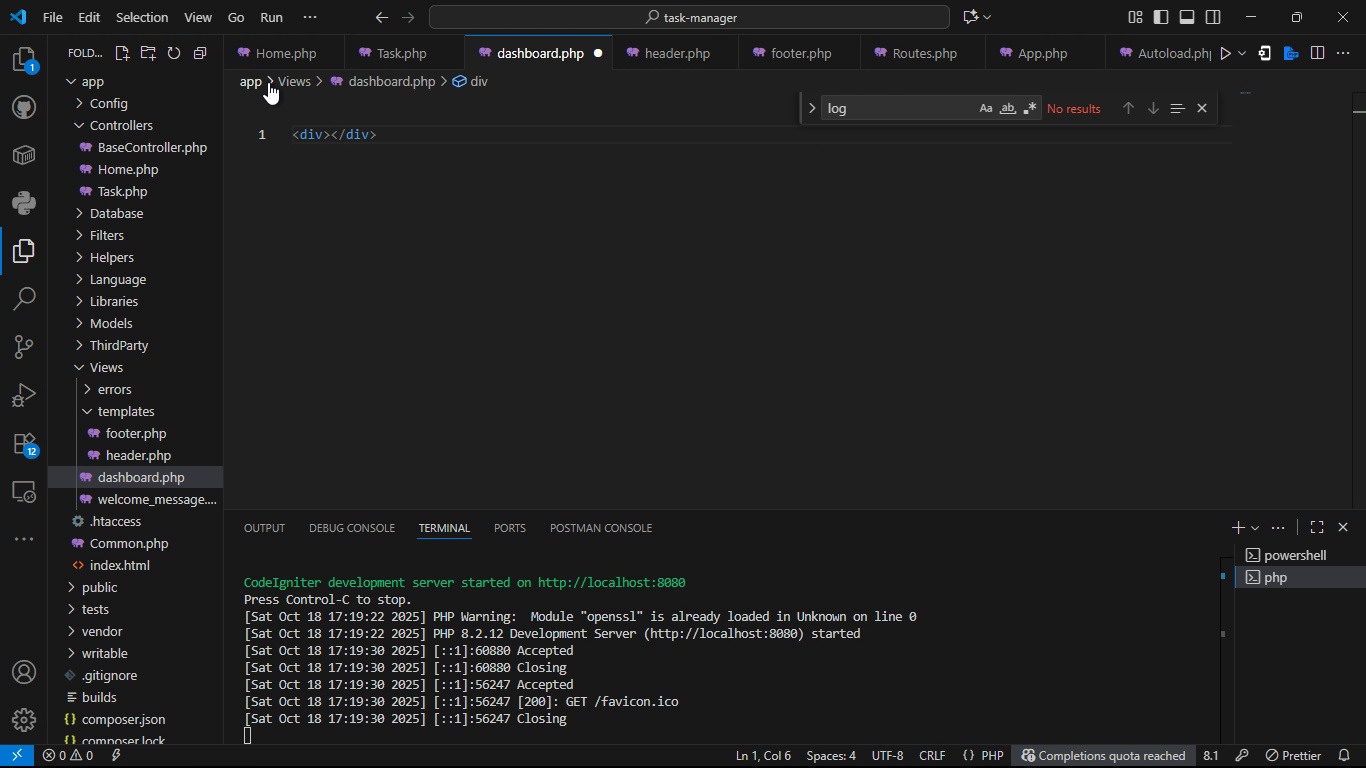 
key(Control+Enter)
 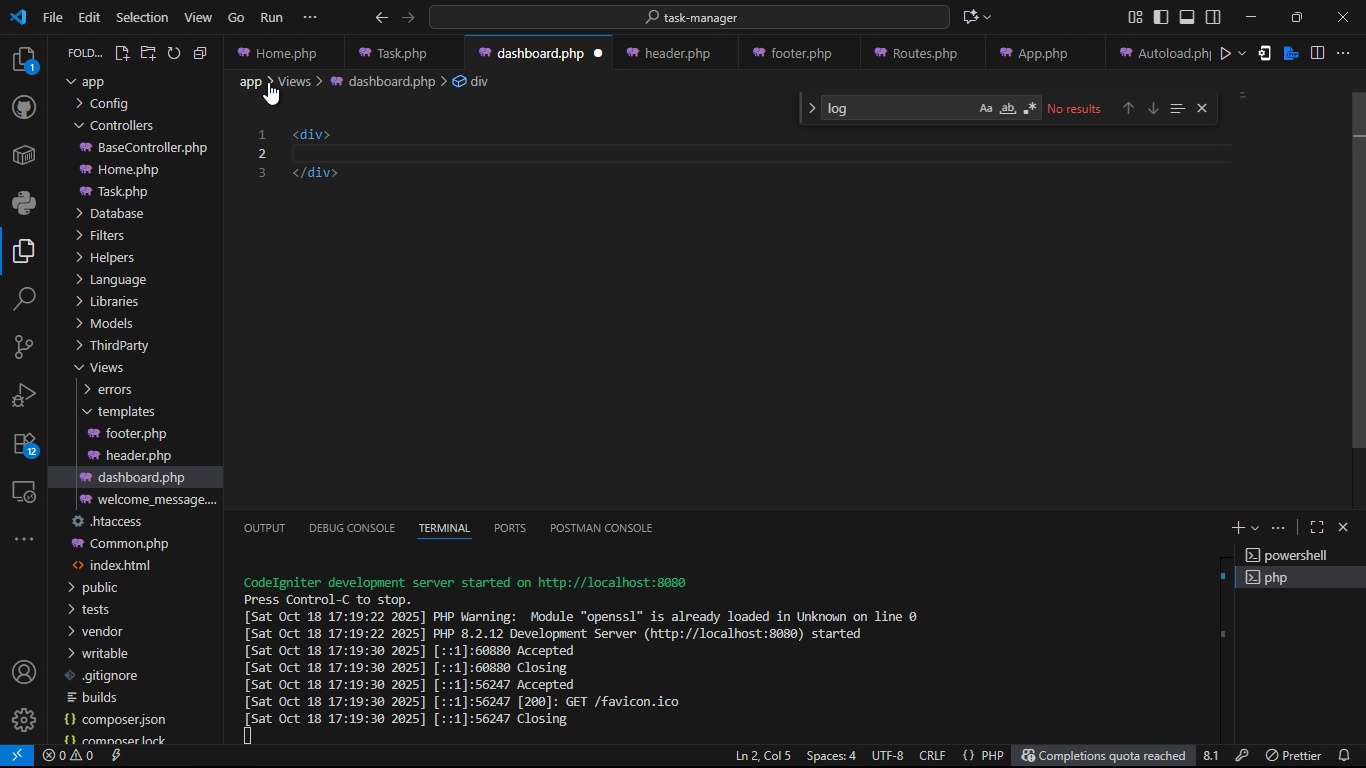 
key(Control+Shift+Comma)
 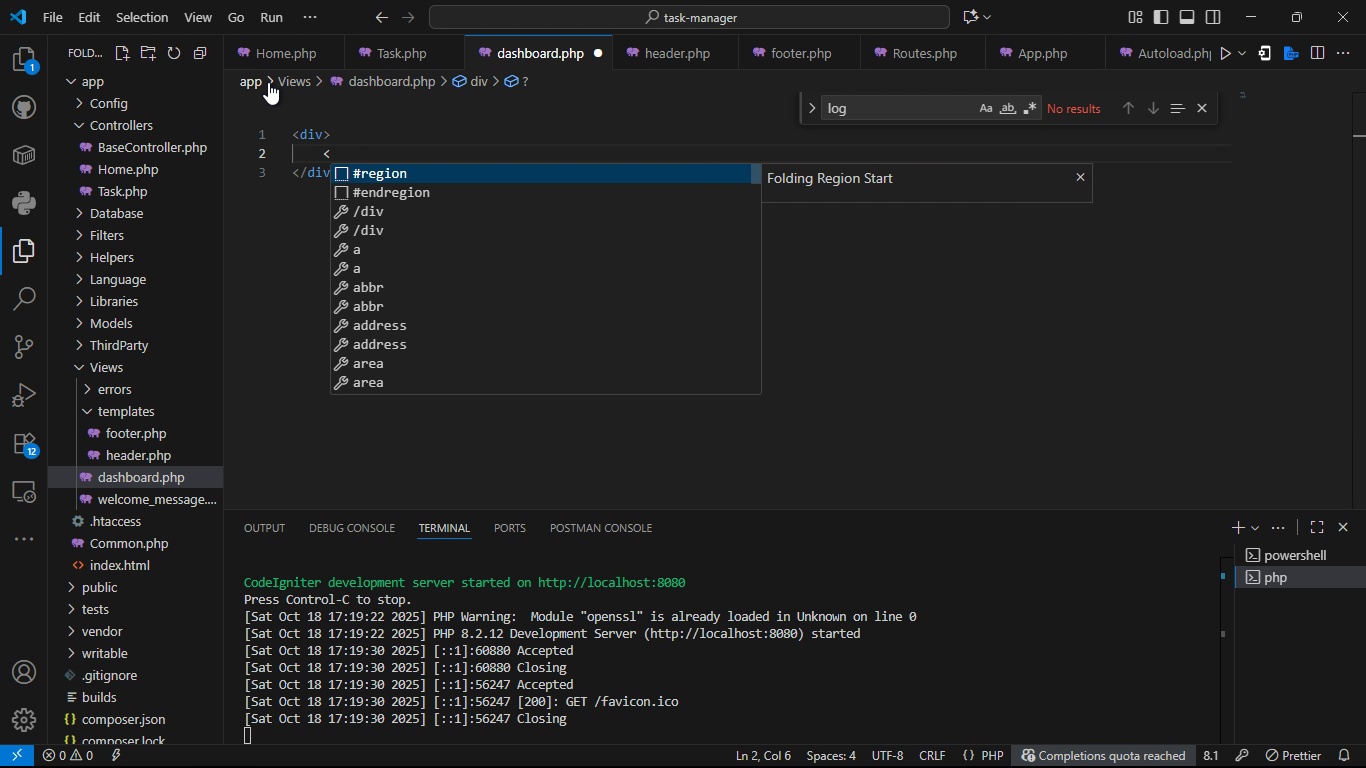 
key(Control+Shift+ShiftLeft)
 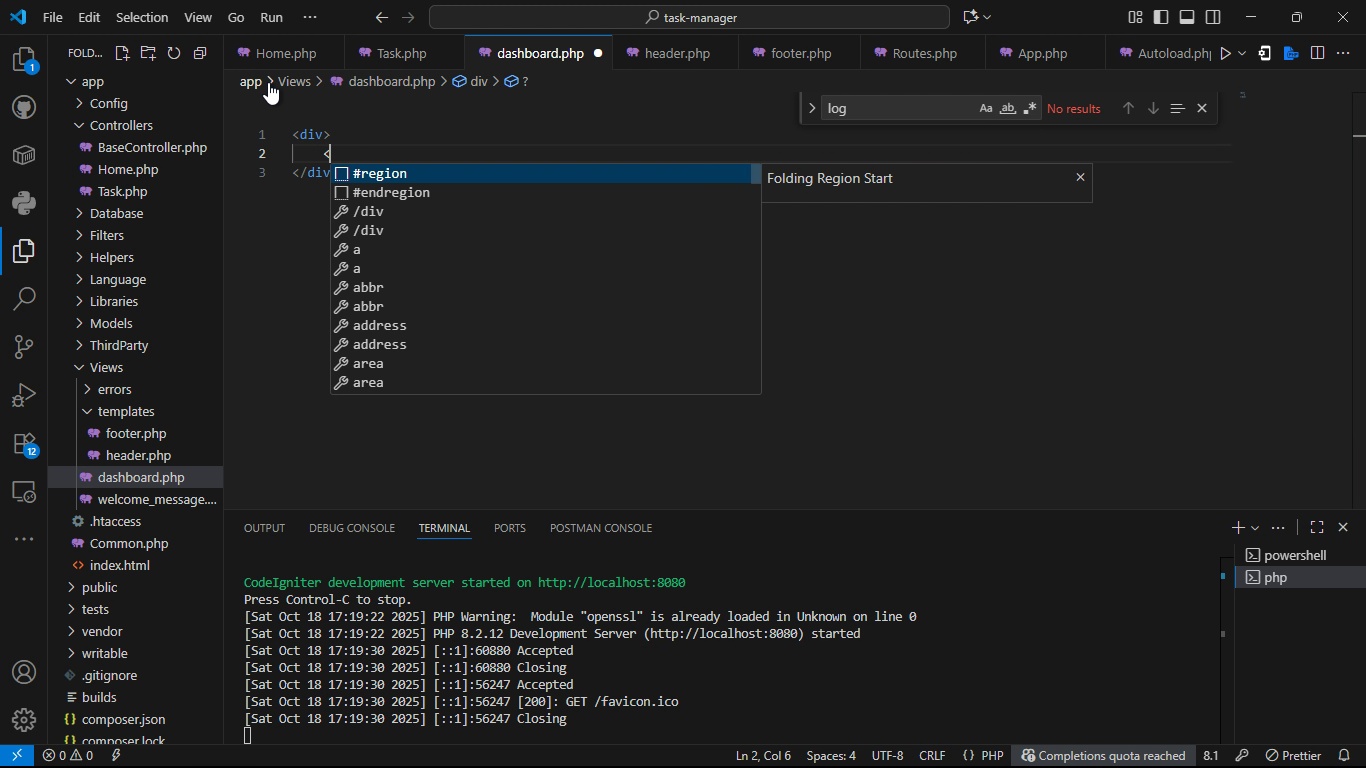 
key(Control+D)
 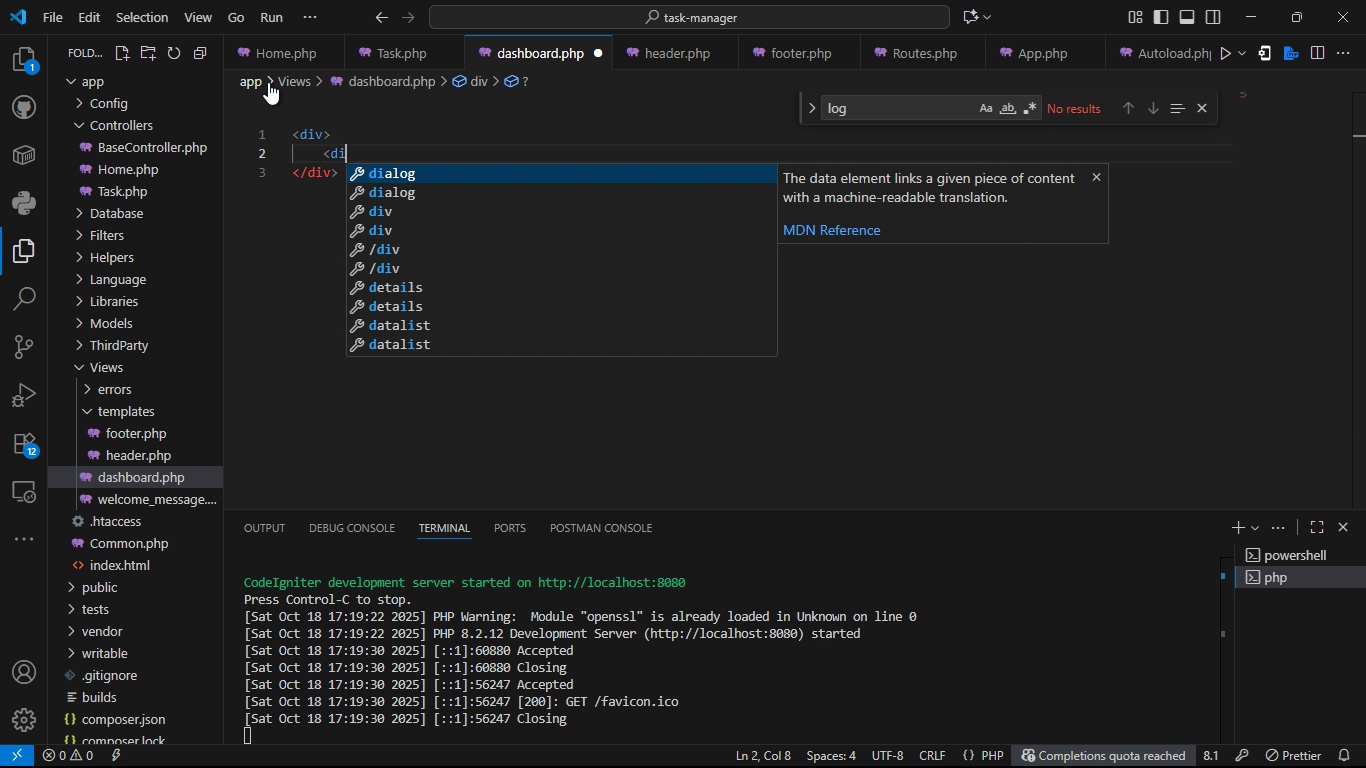 
key(Control+I)
 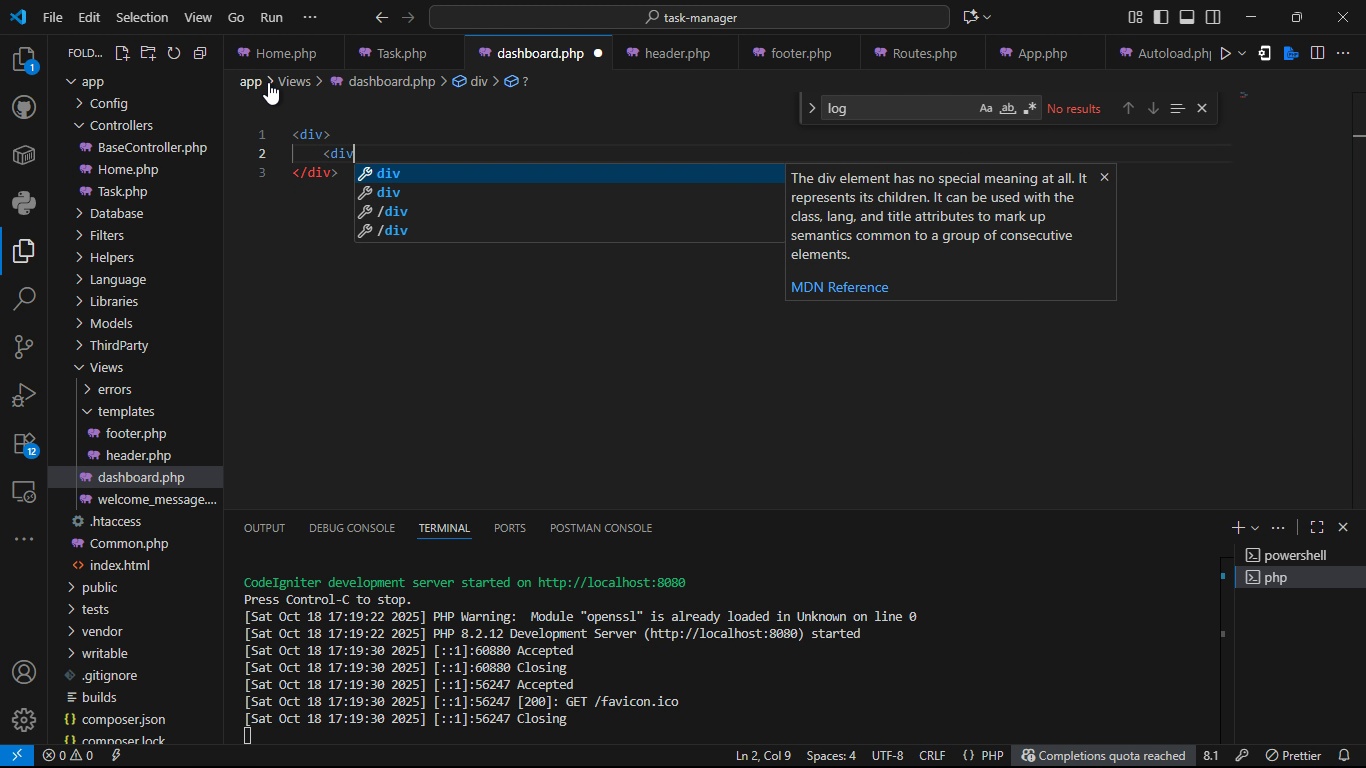 
key(Control+V)
 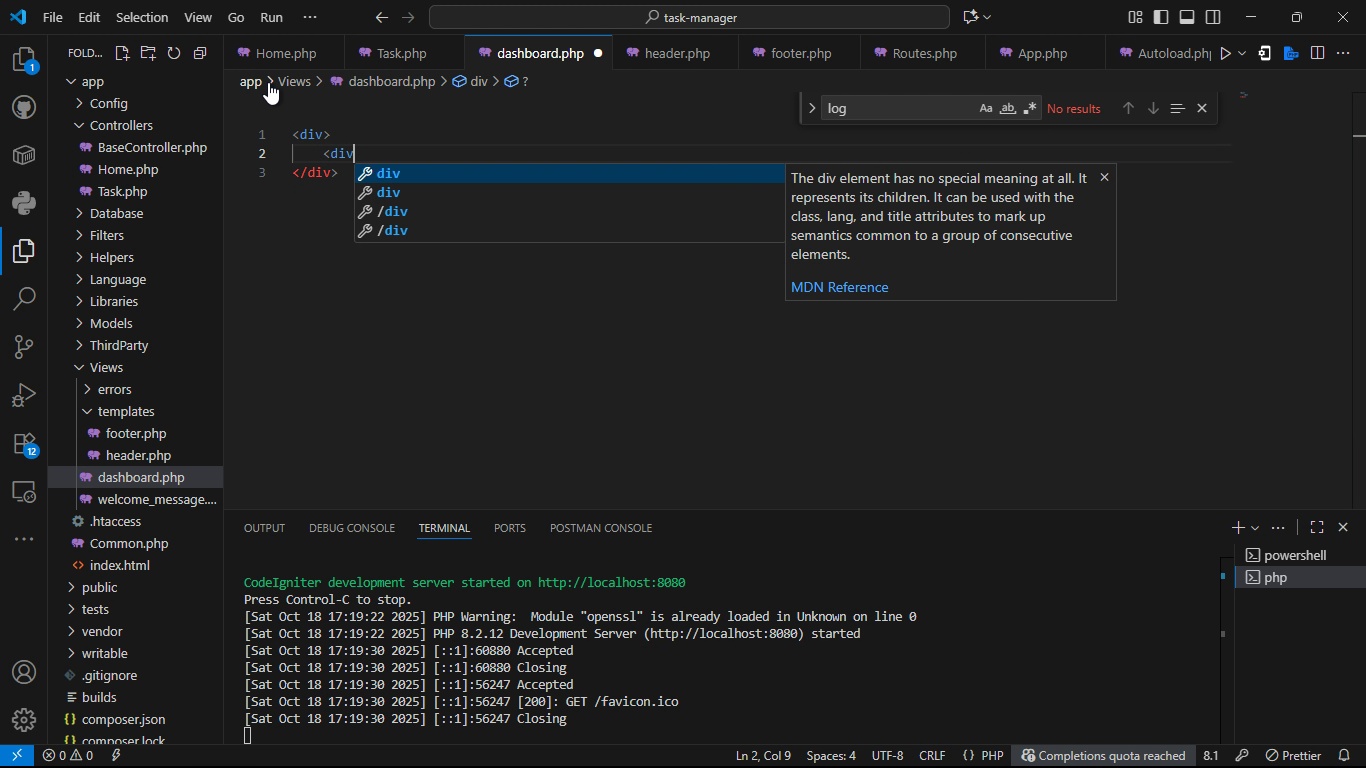 
key(Control+Shift+Comma)
 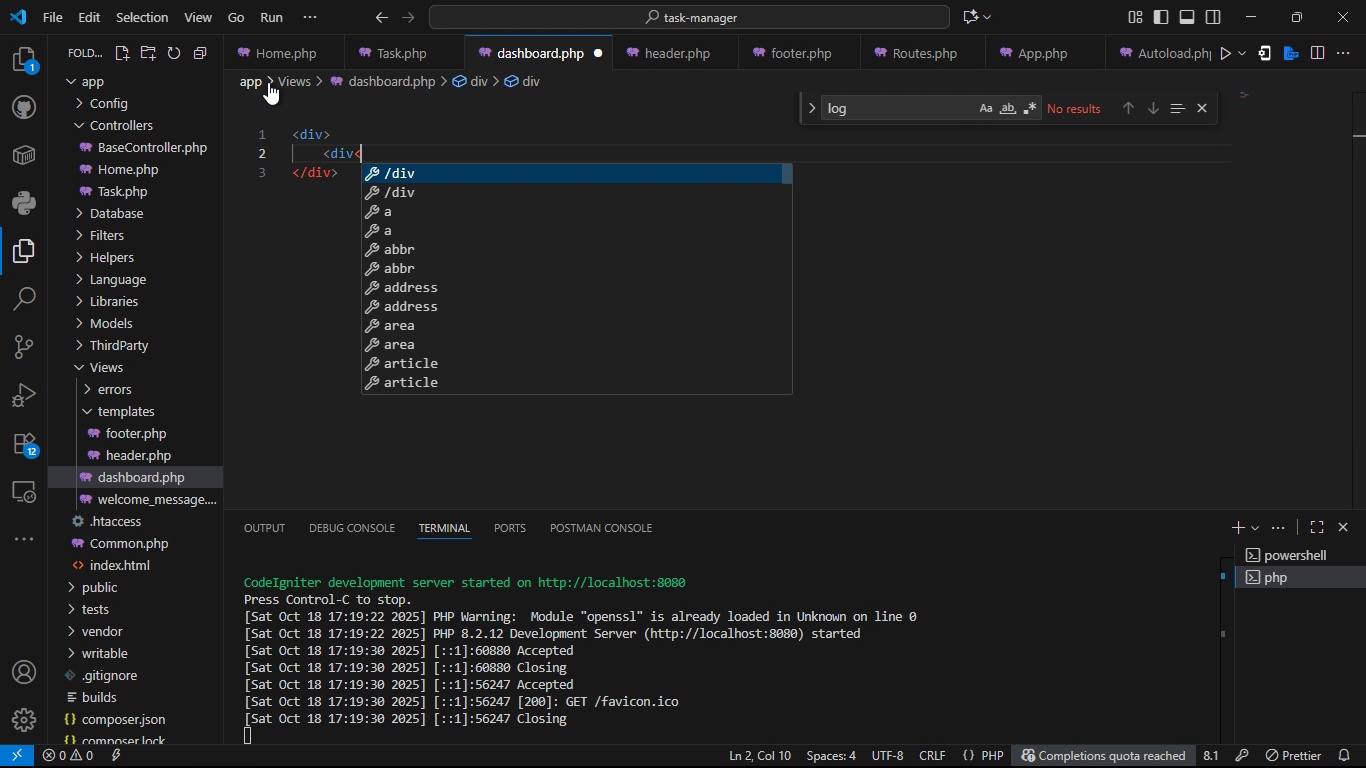 
key(Control+Shift+Backspace)
 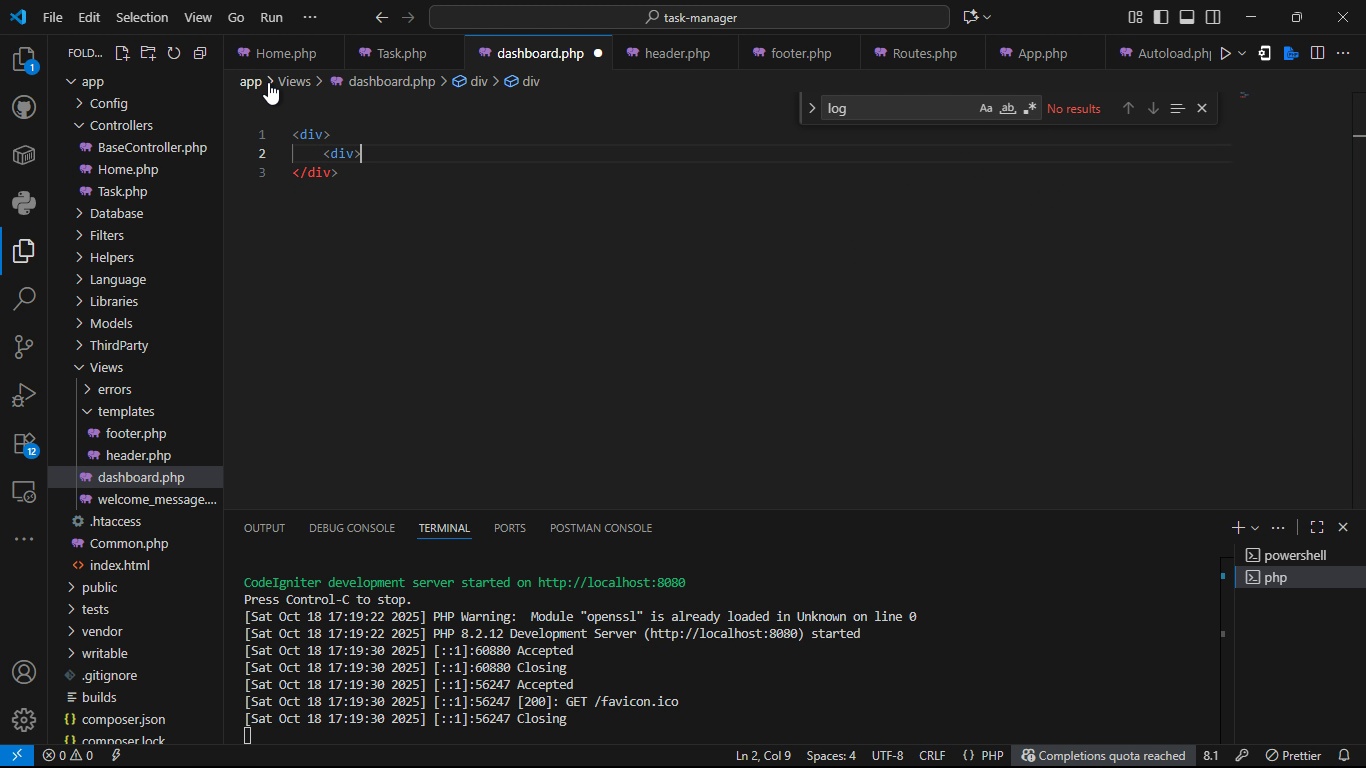 
key(Control+Shift+Period)
 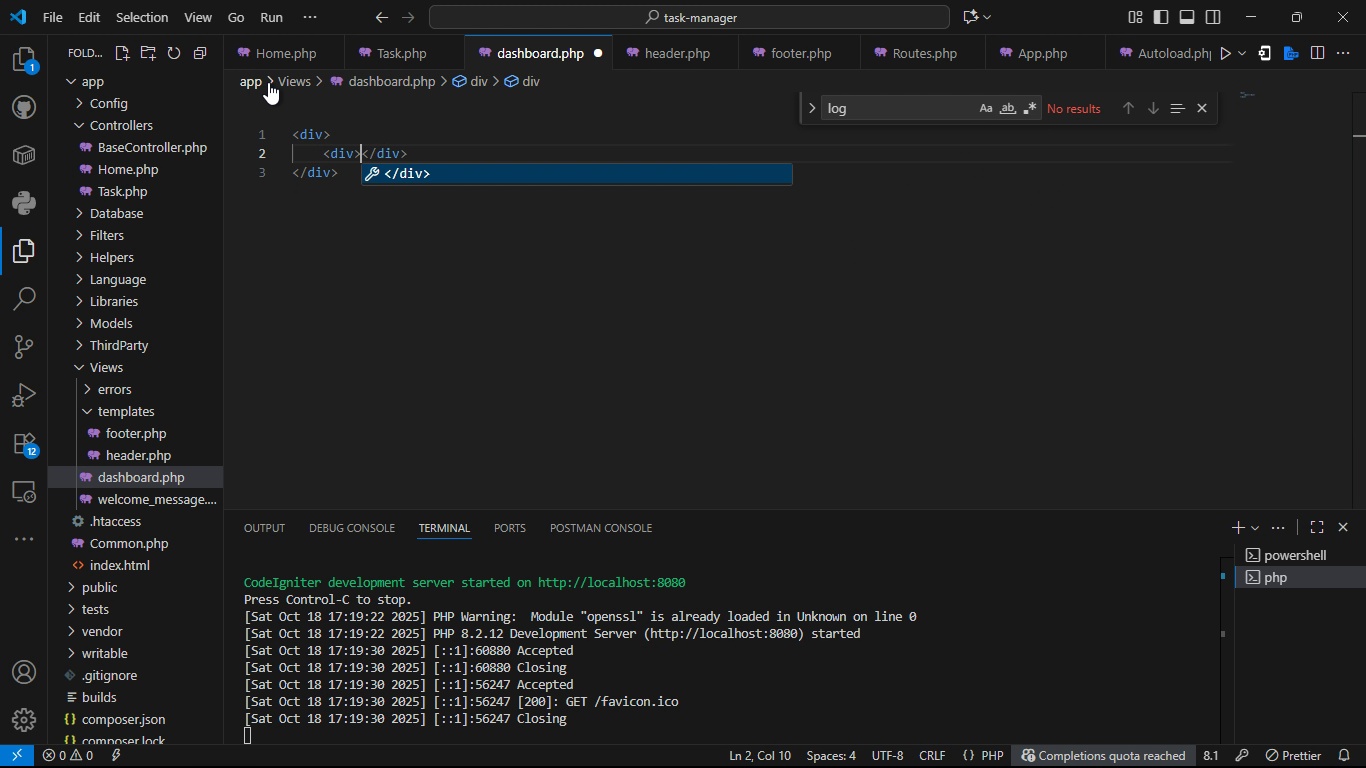 
key(Control+Enter)
 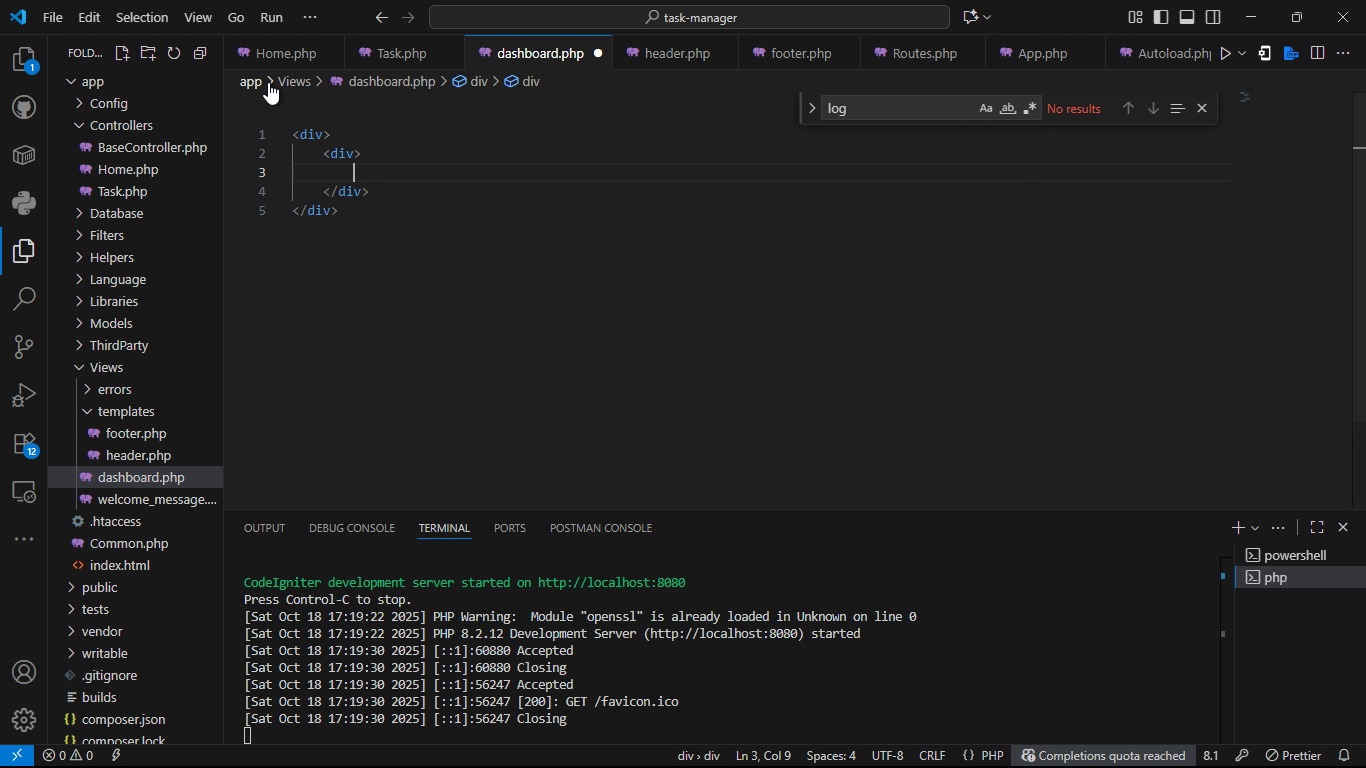 
key(Control+Enter)
 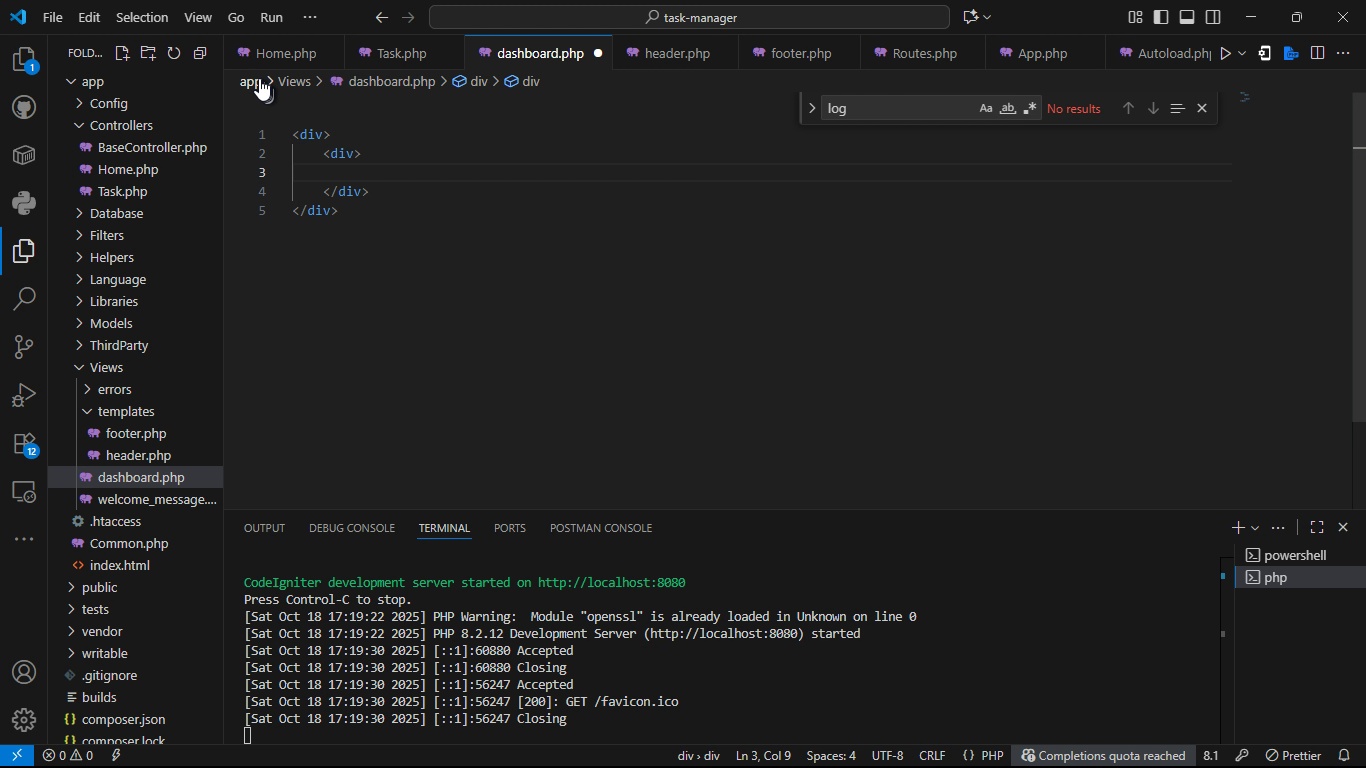 
mouse_move([367, 146])
 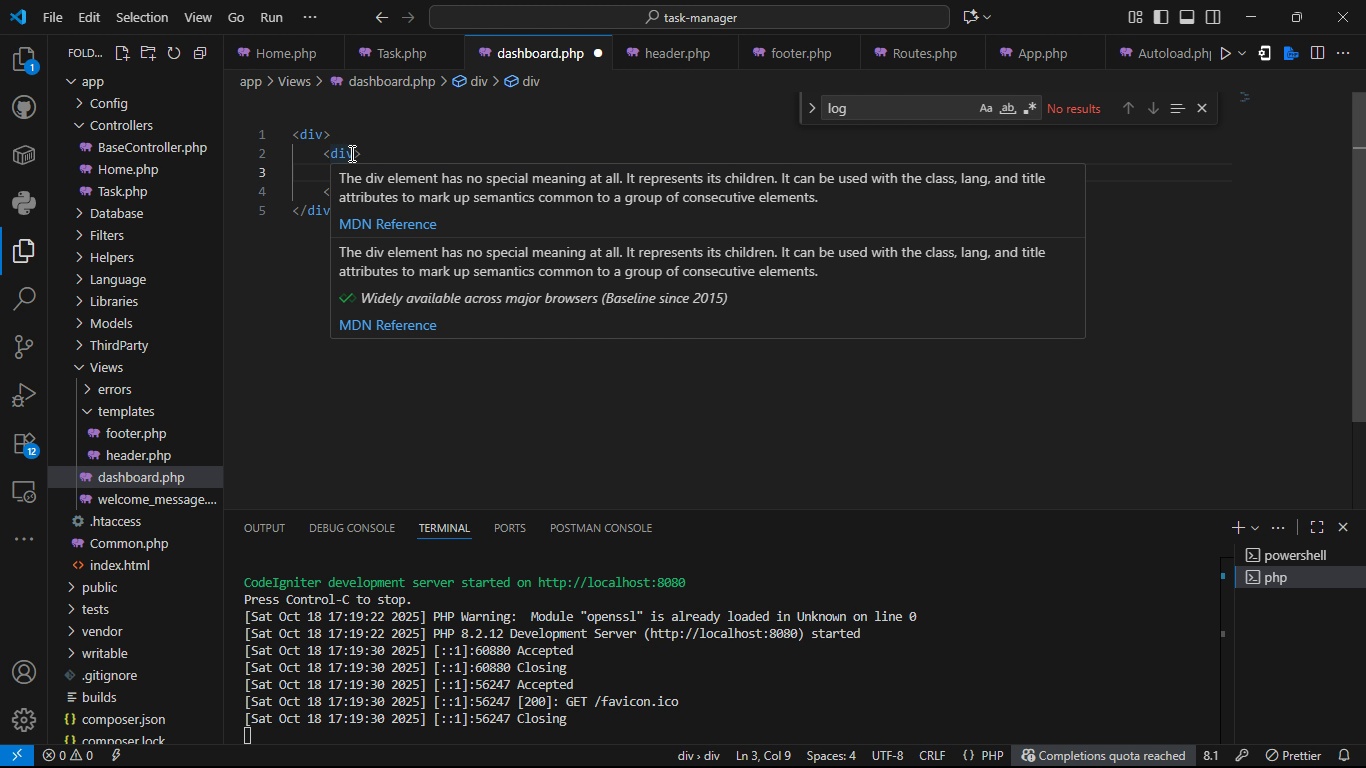 
left_click([352, 153])
 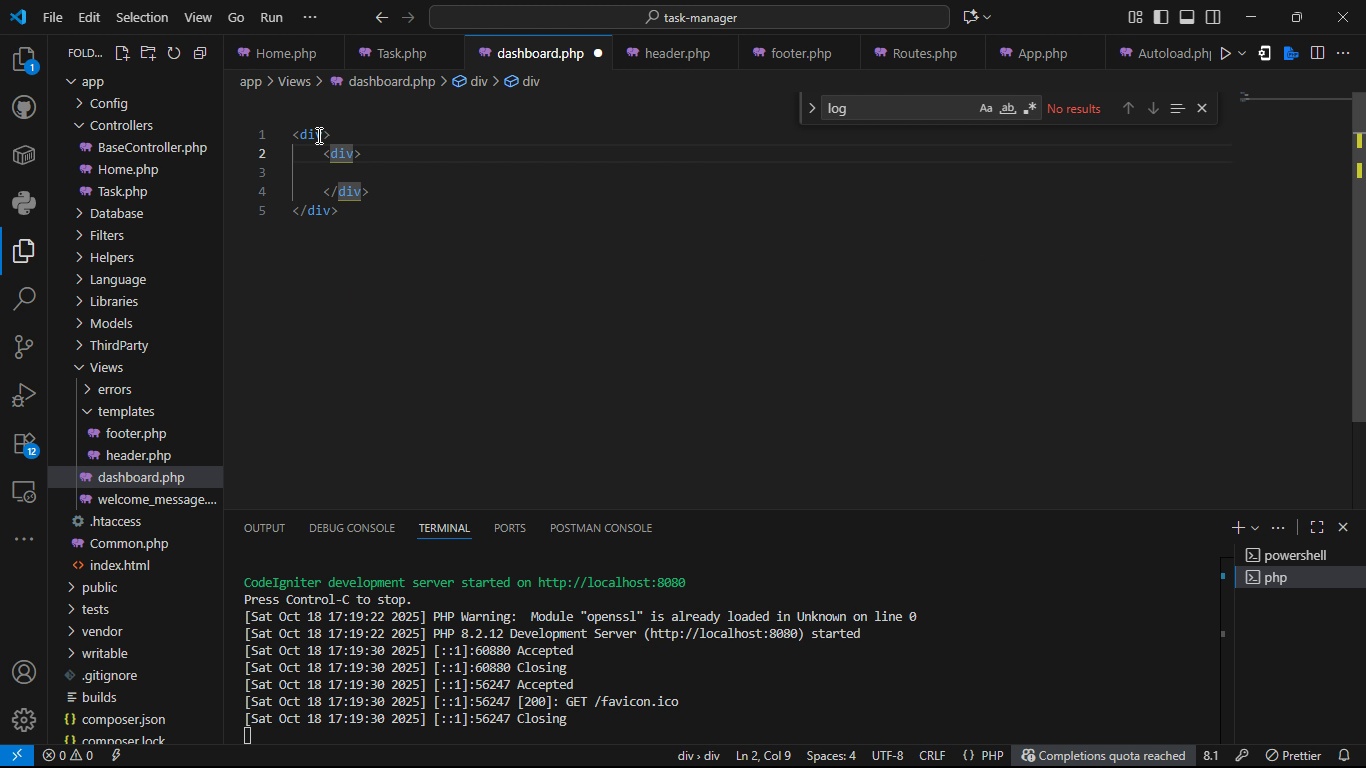 
left_click([317, 135])
 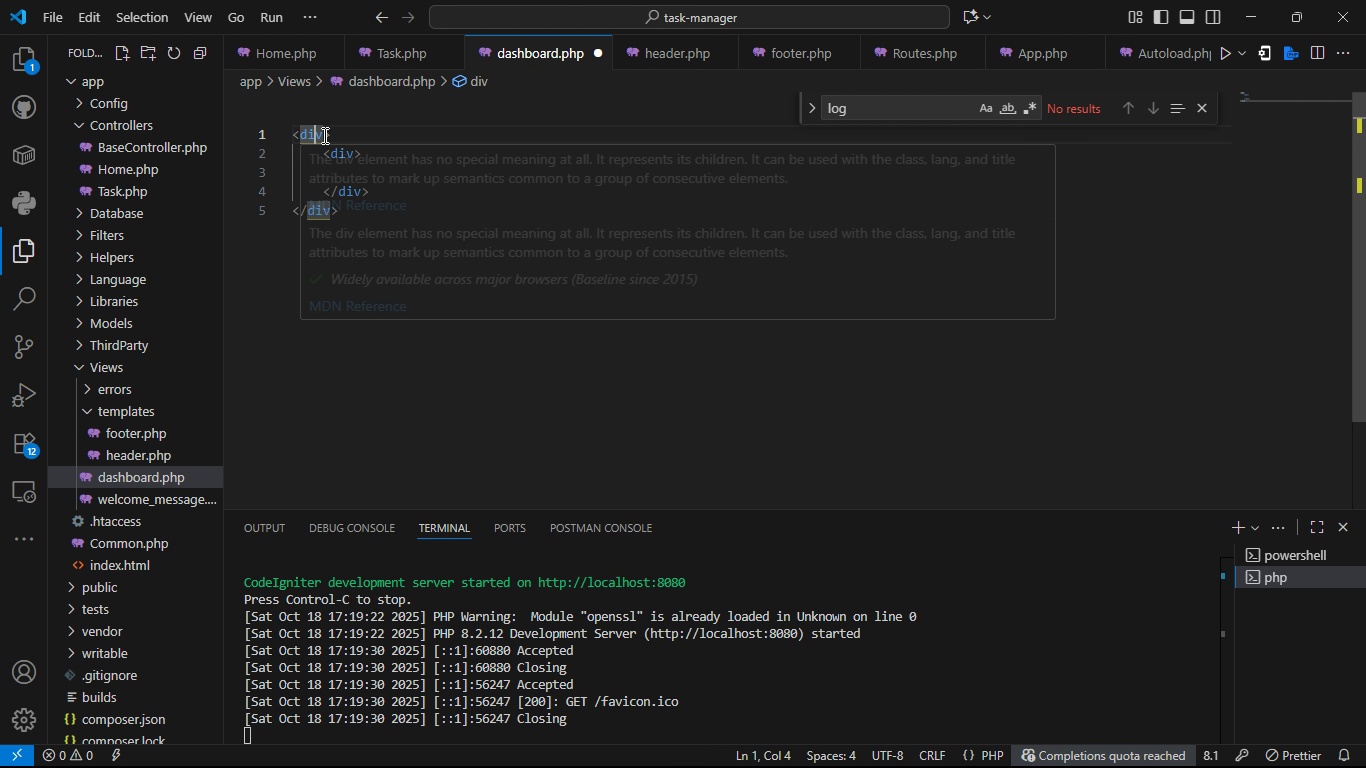 
left_click([323, 135])
 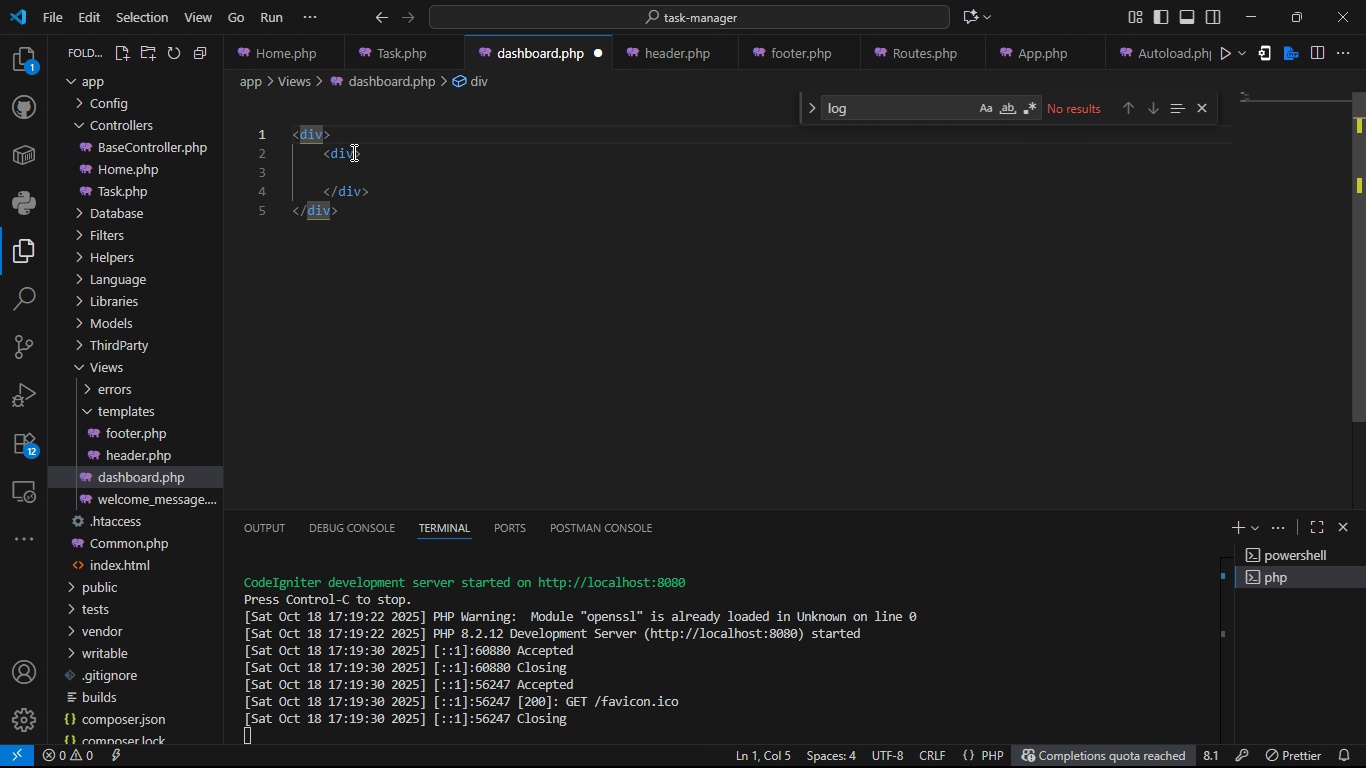 
left_click([352, 152])
 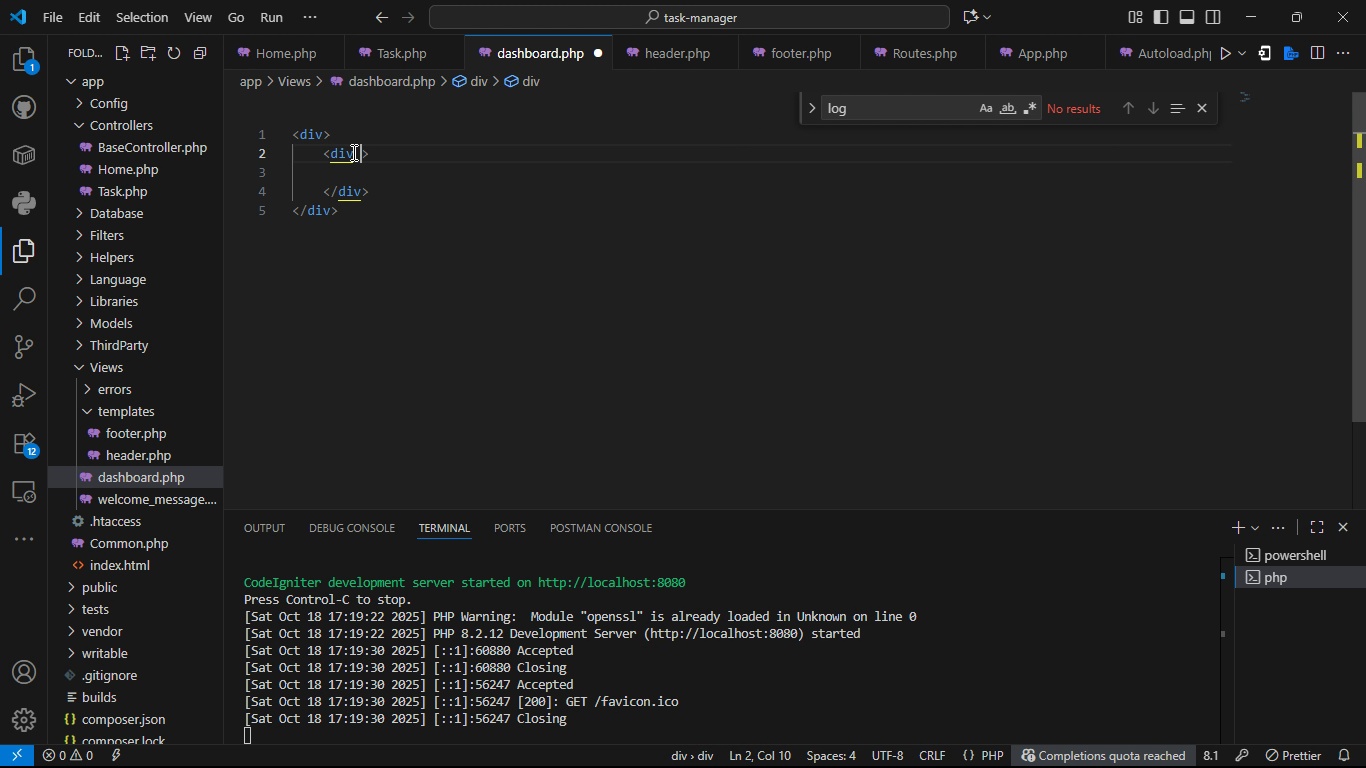 
key(Control+Space)
 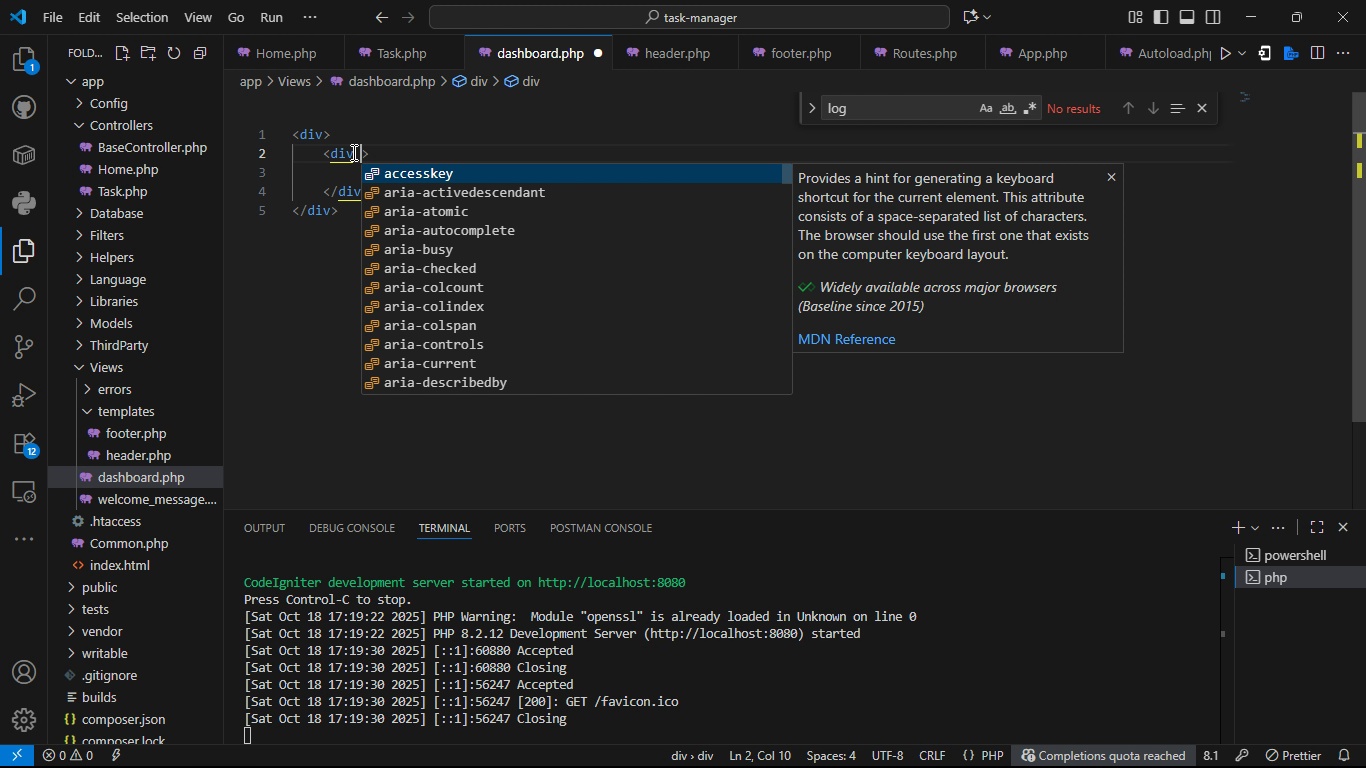 
key(Control+Backspace)
 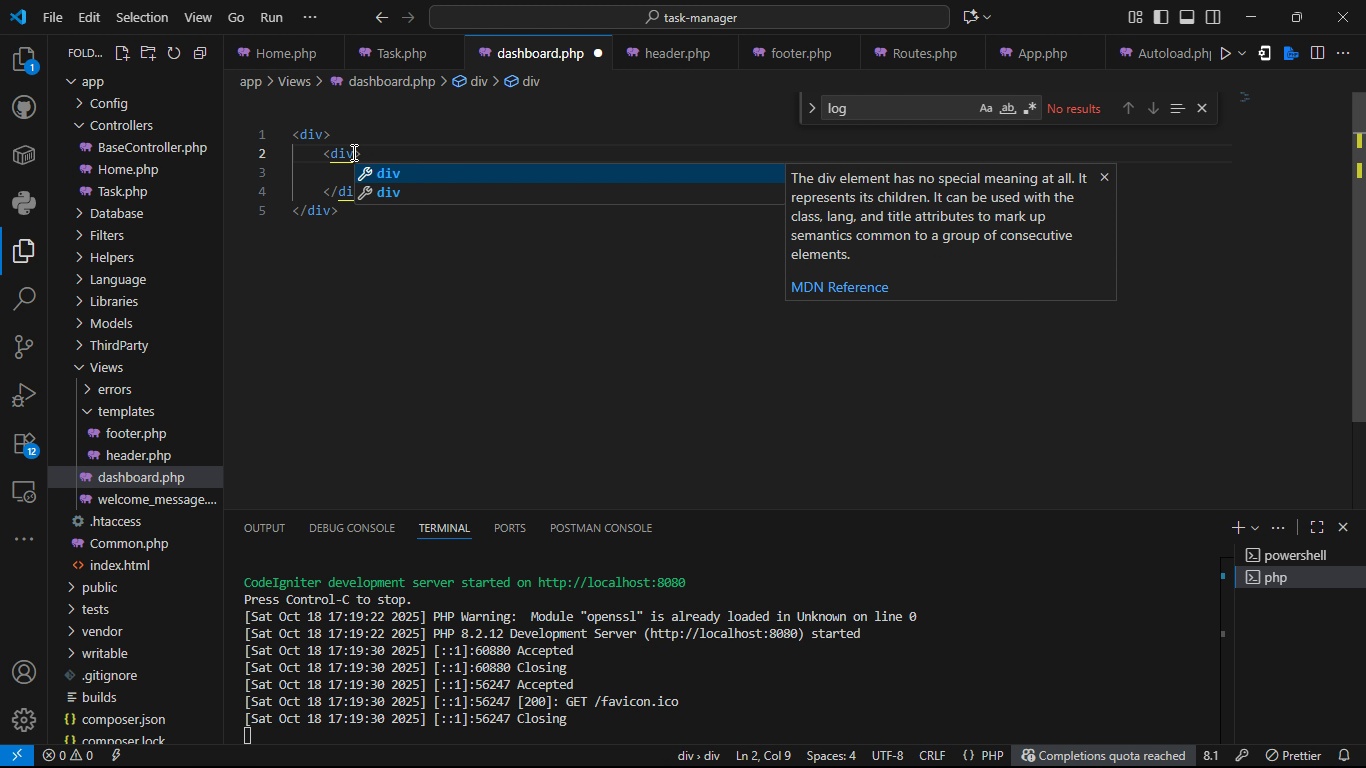 
key(Control+ArrowDown)
 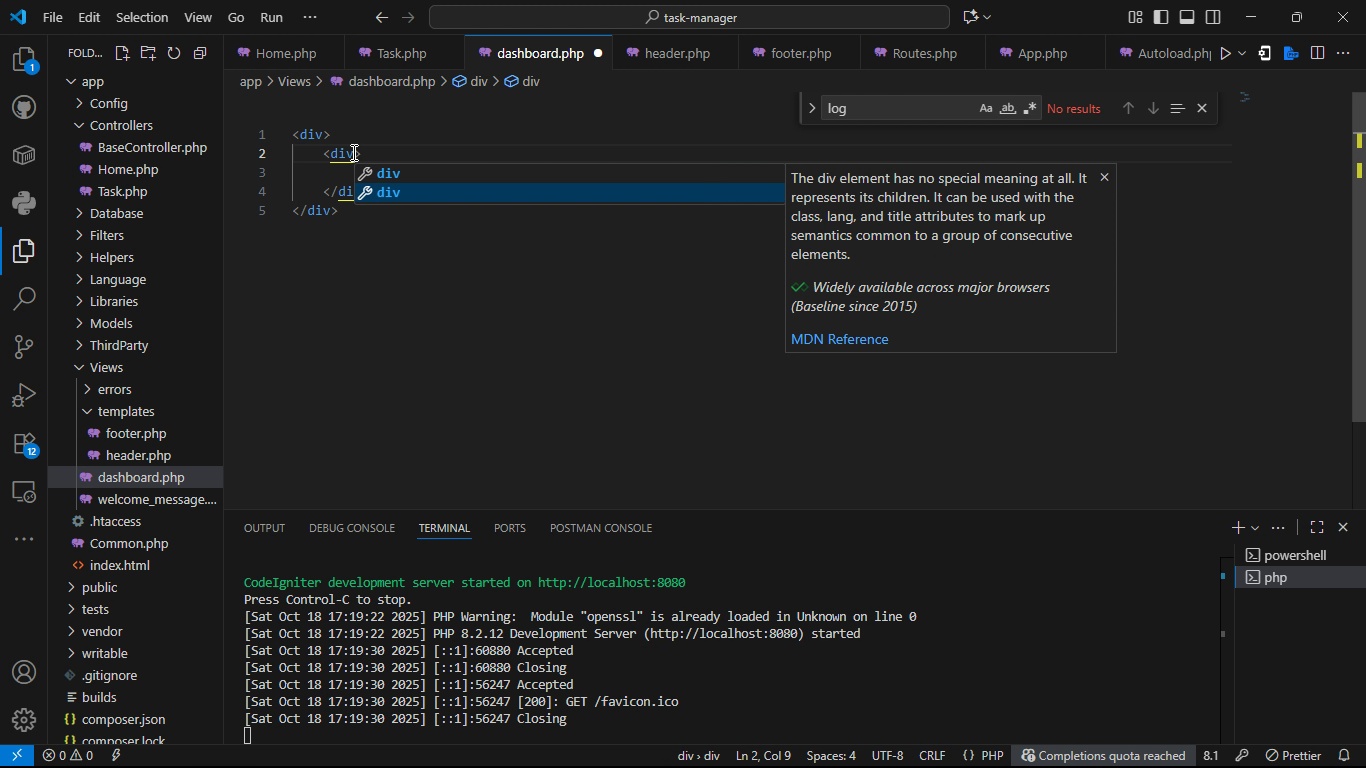 
key(Control+ArrowDown)
 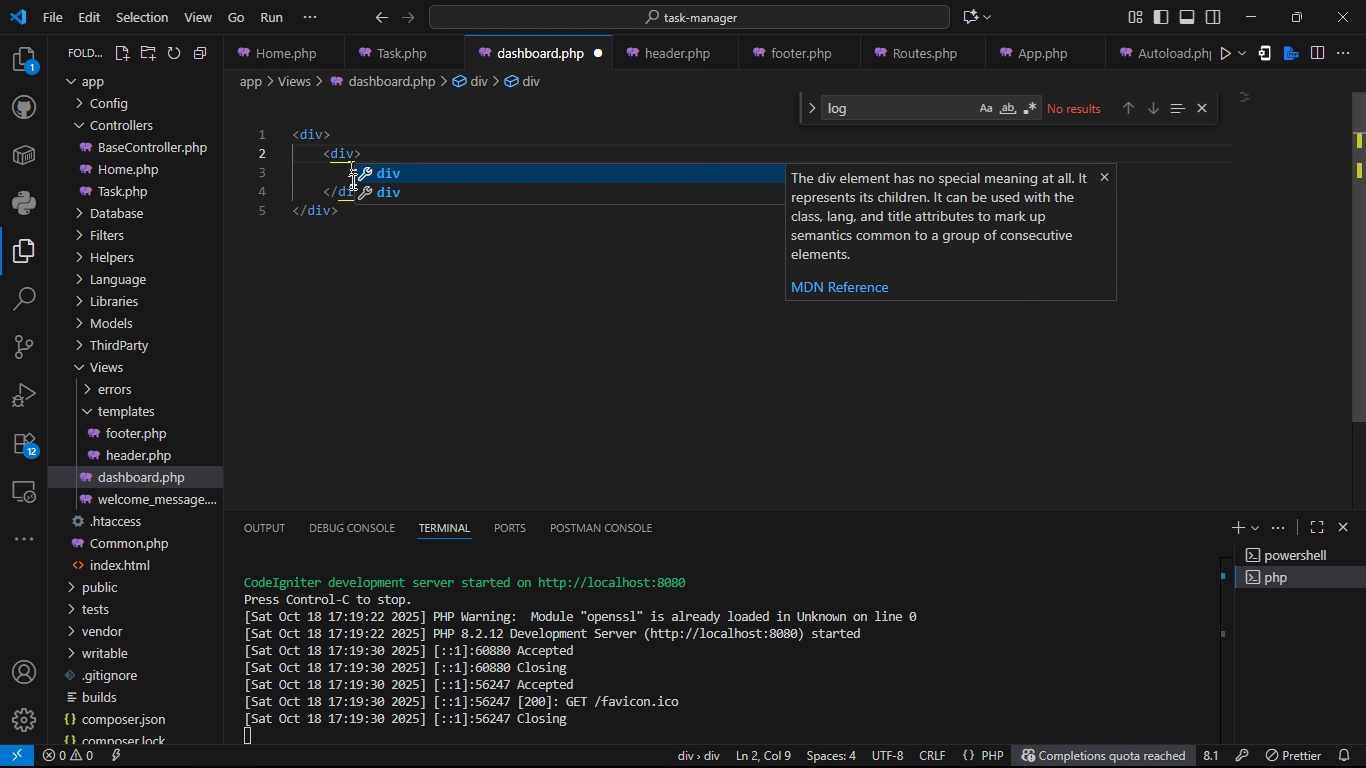 
left_click([351, 184])
 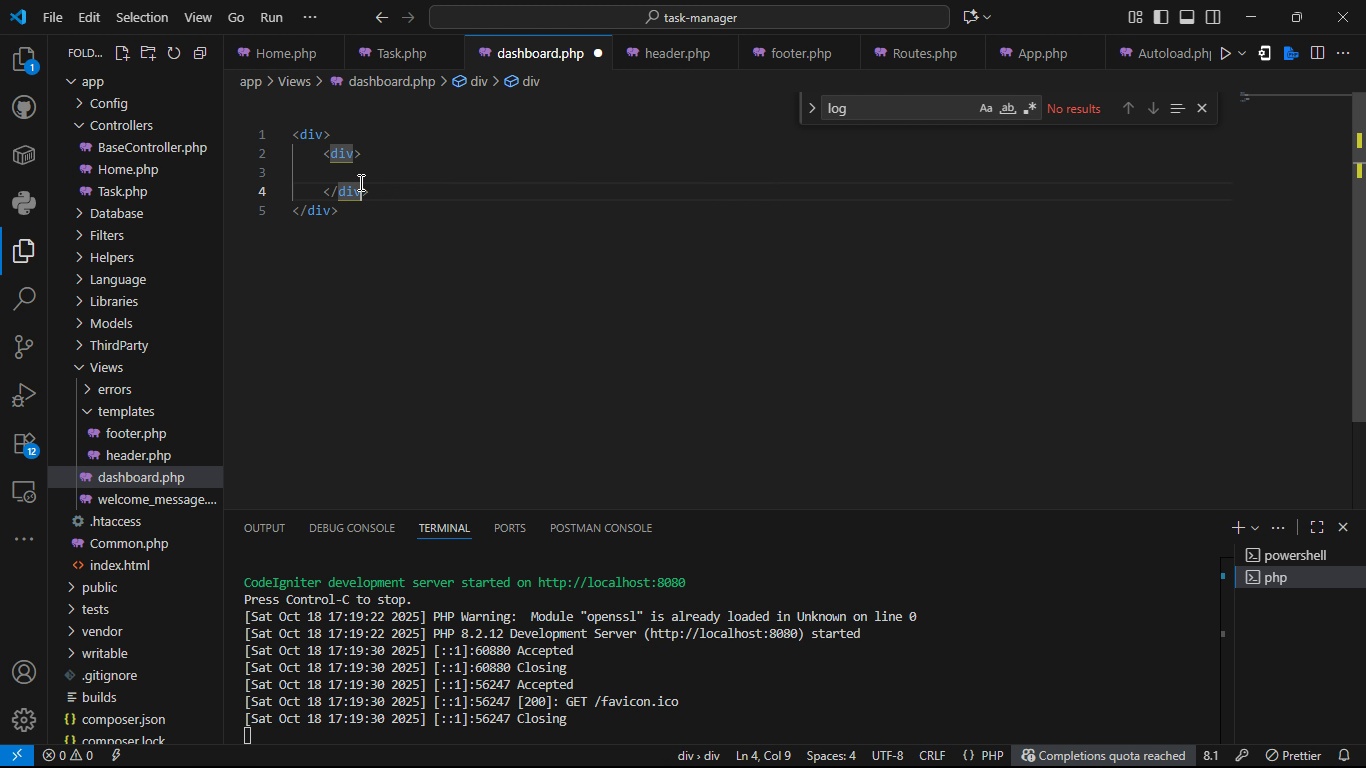 
left_click([359, 182])
 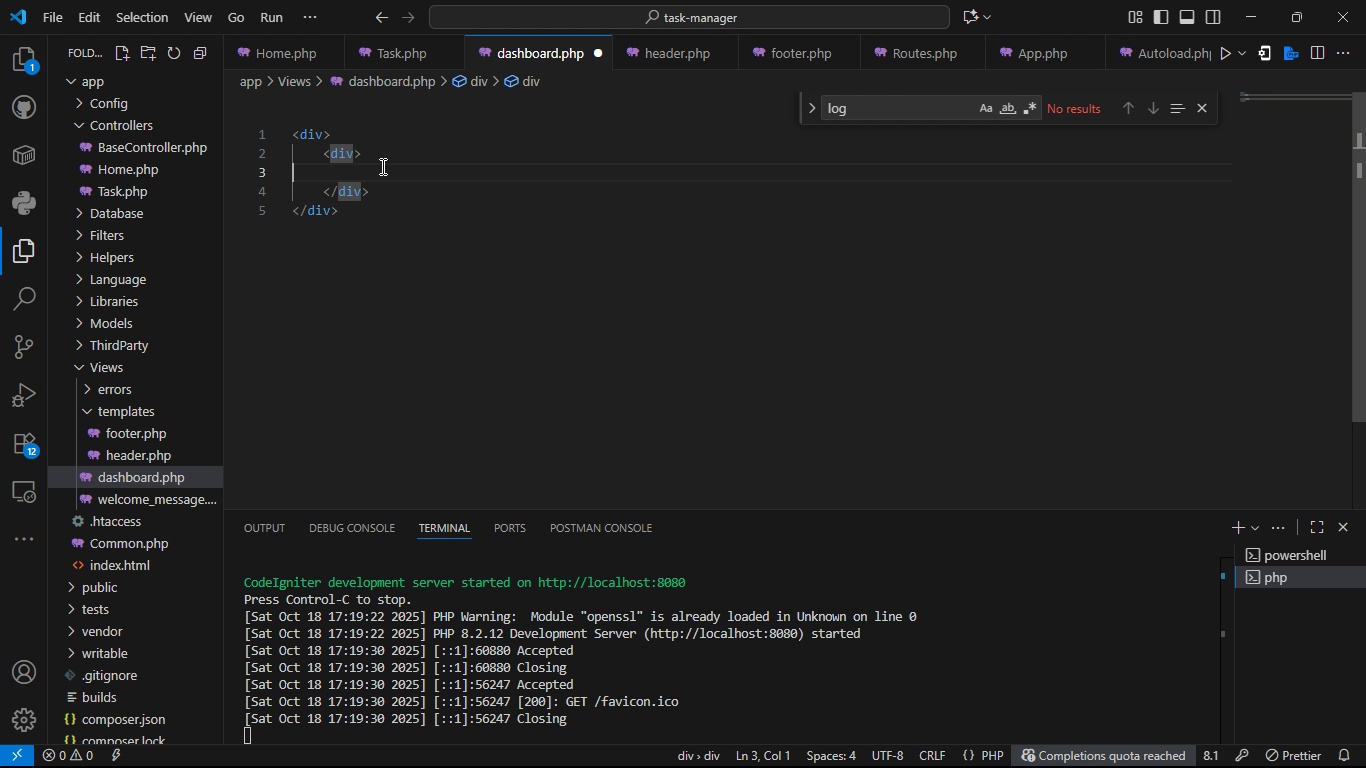 
left_click([381, 166])
 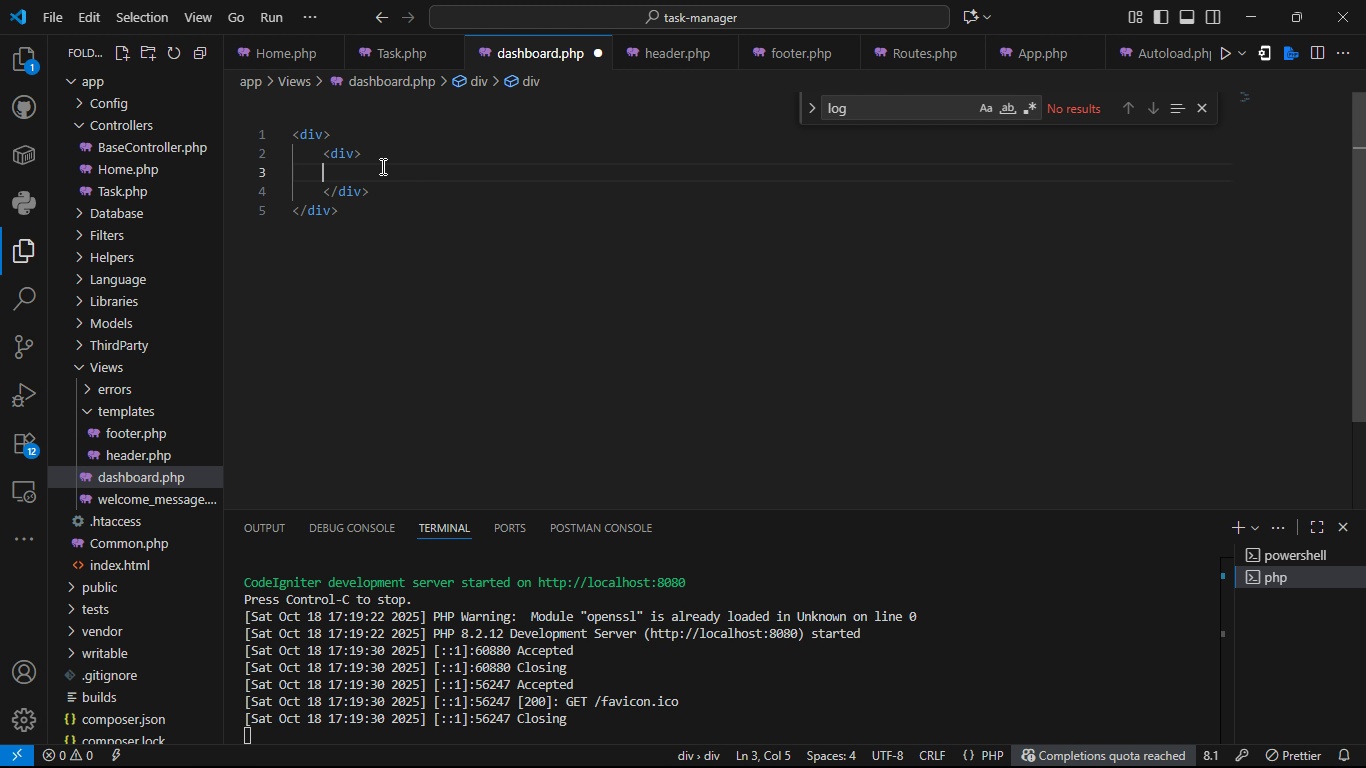 
key(Control+Tab)
 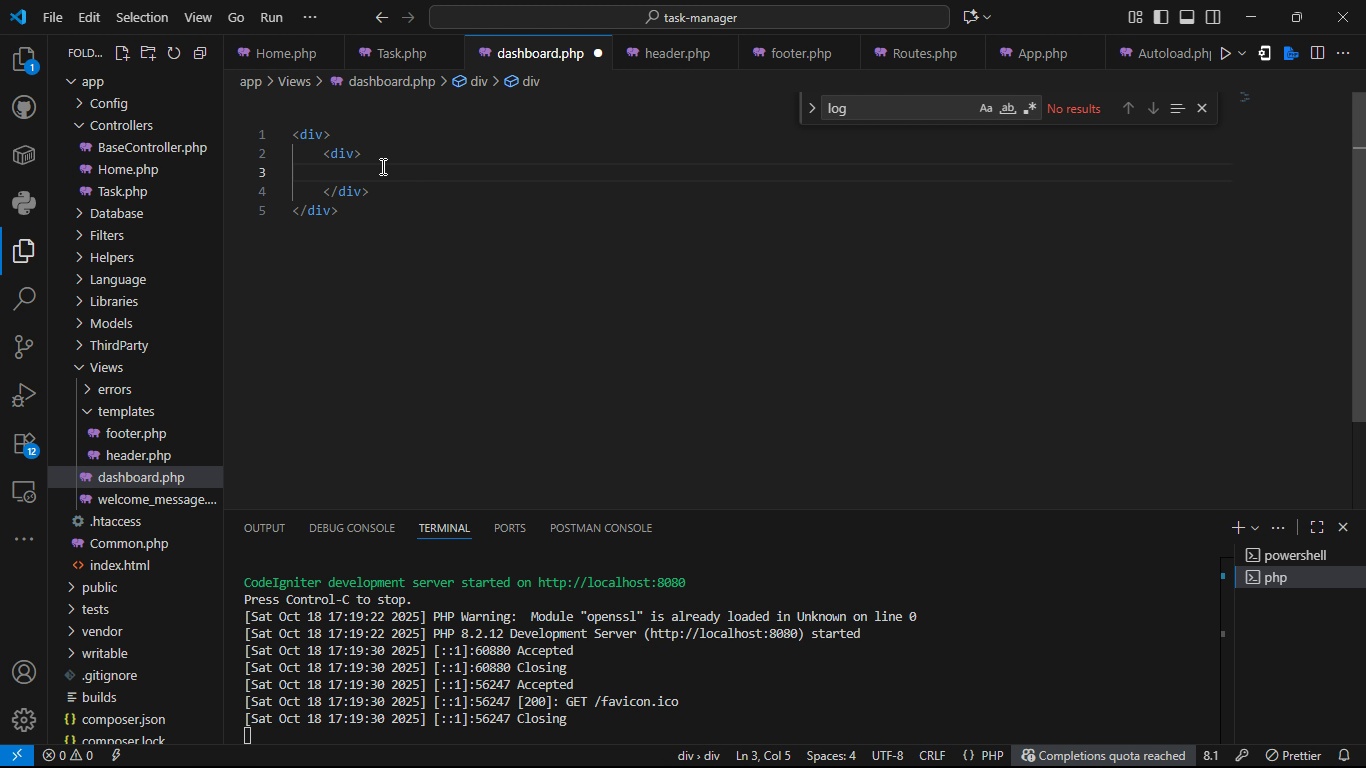 
key(Control+Tab)
 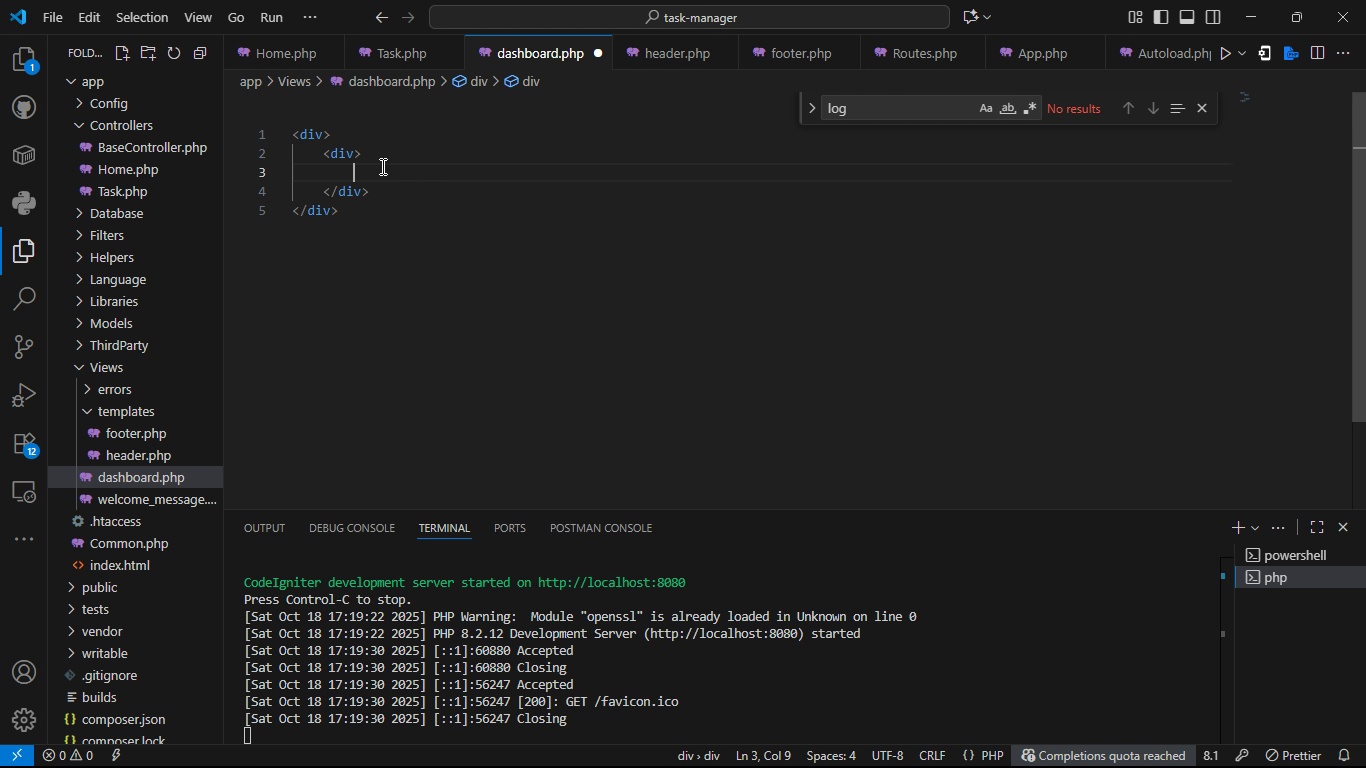 
key(Control+Shift+ShiftLeft)
 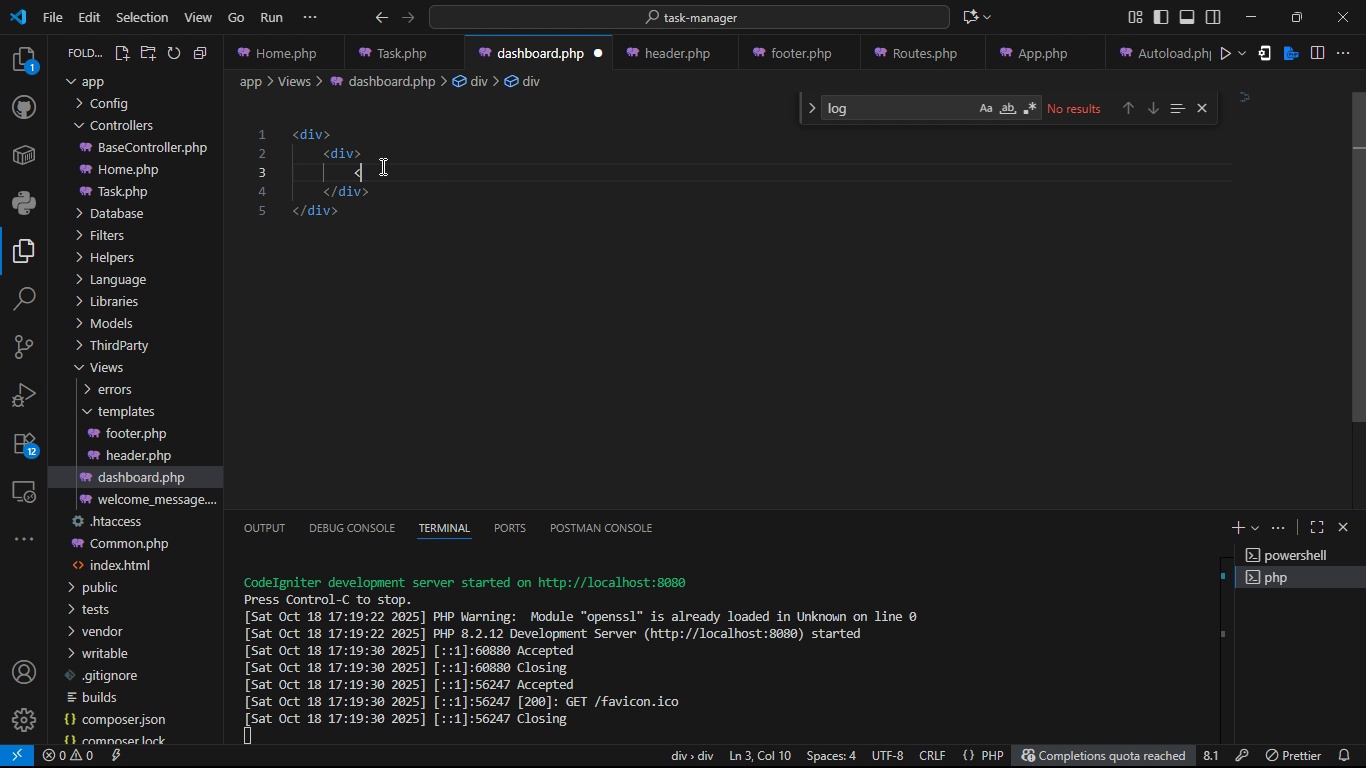 
key(Control+Shift+Comma)
 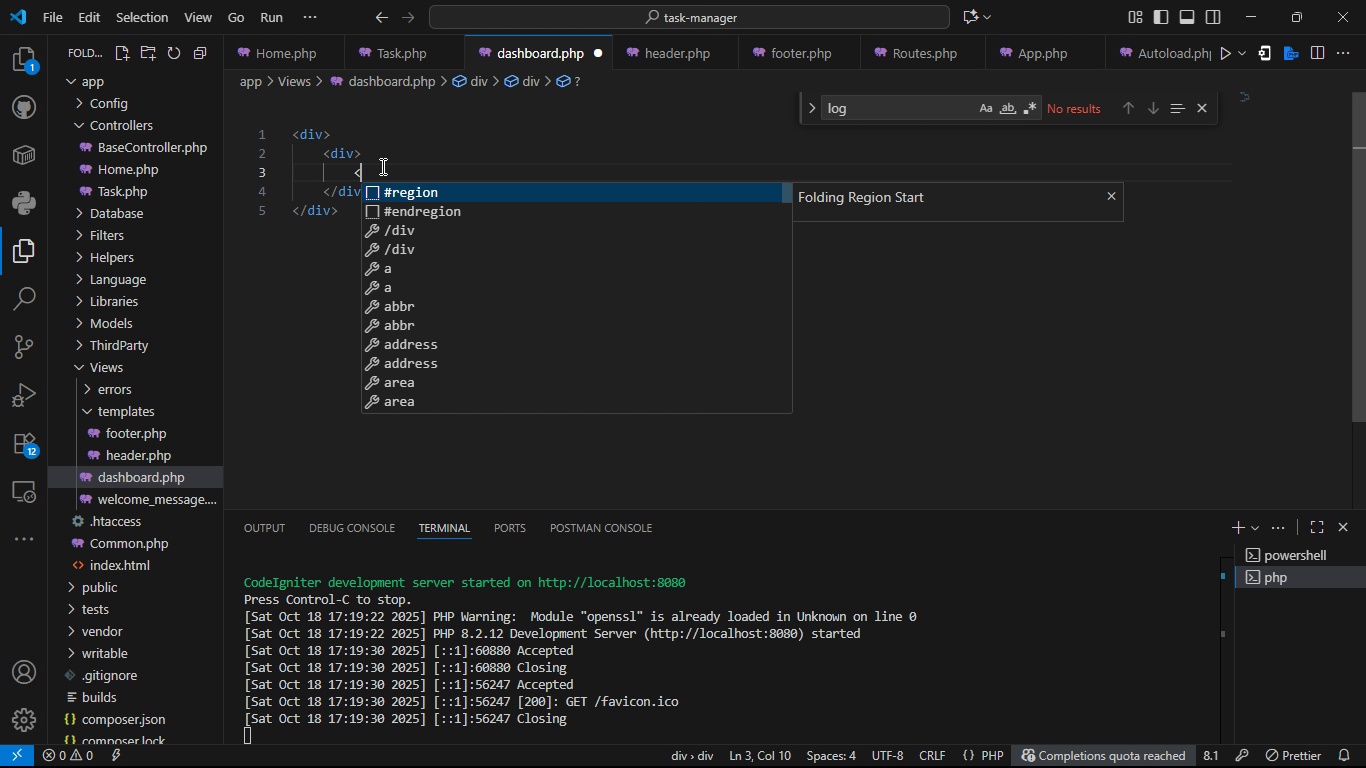 
key(Control+H)
 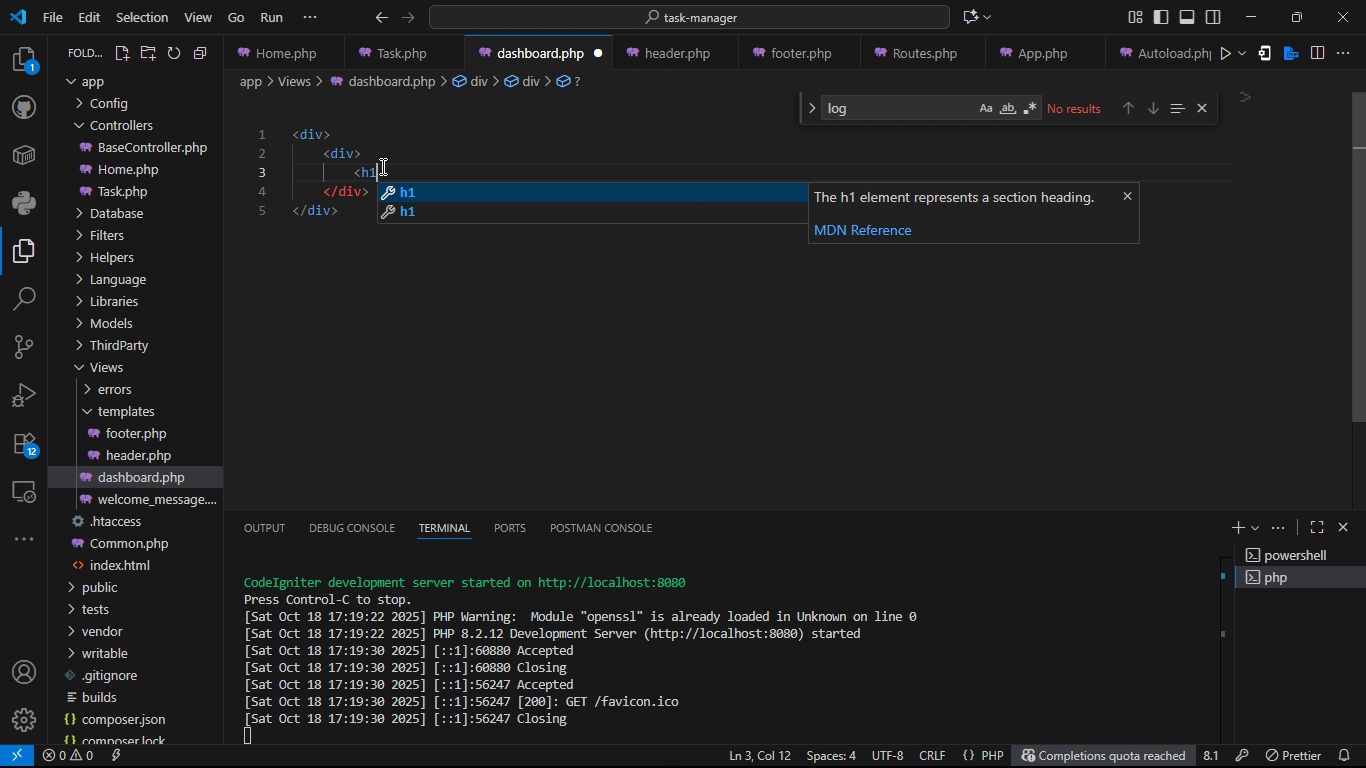 
key(Control+1)
 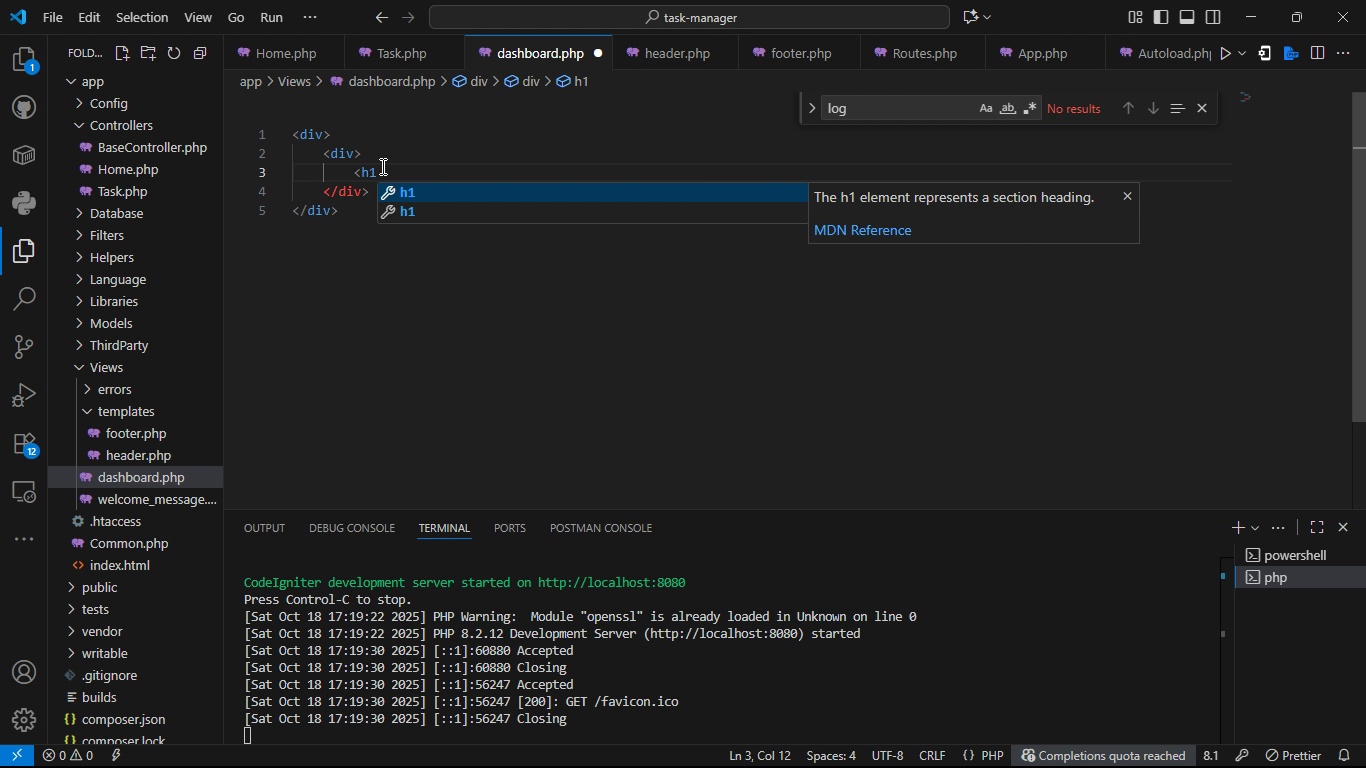 
key(Control+Shift+Period)
 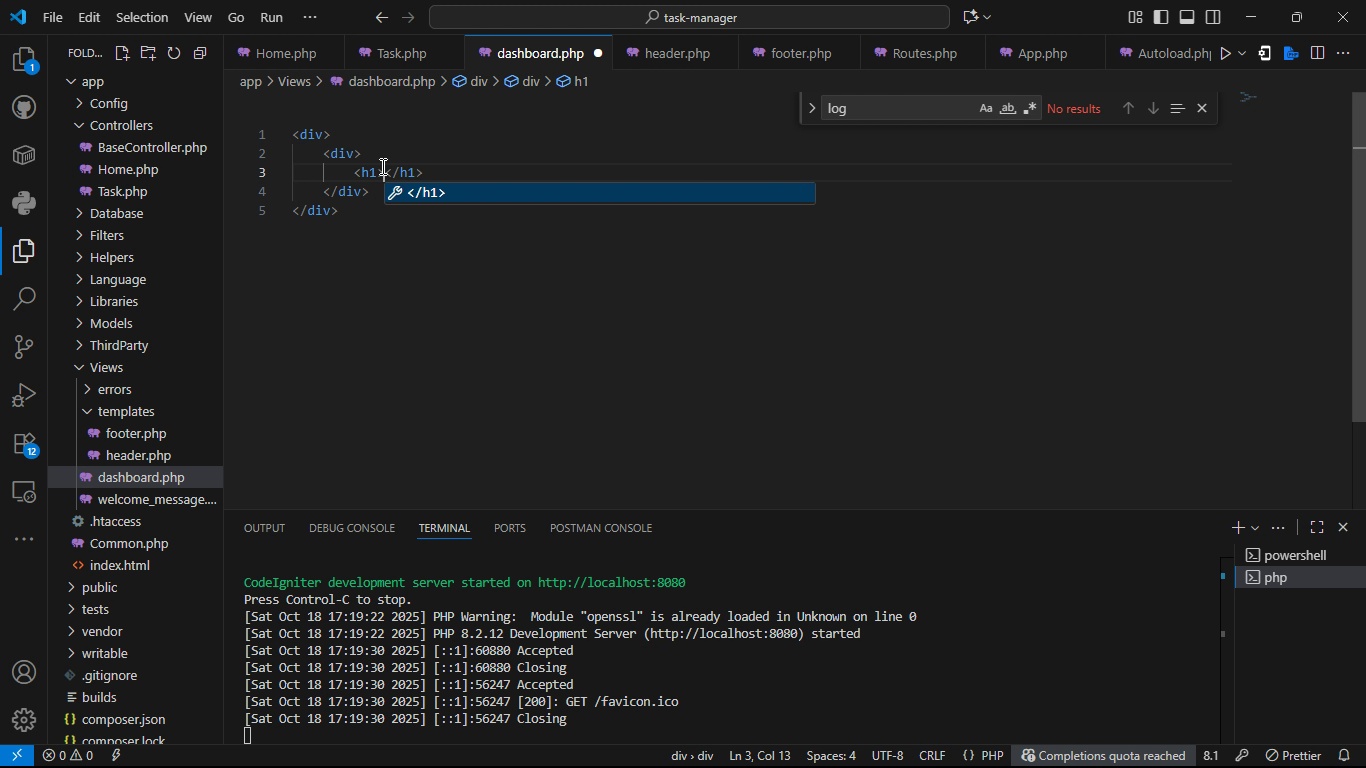 
key(Control+Shift+ShiftLeft)
 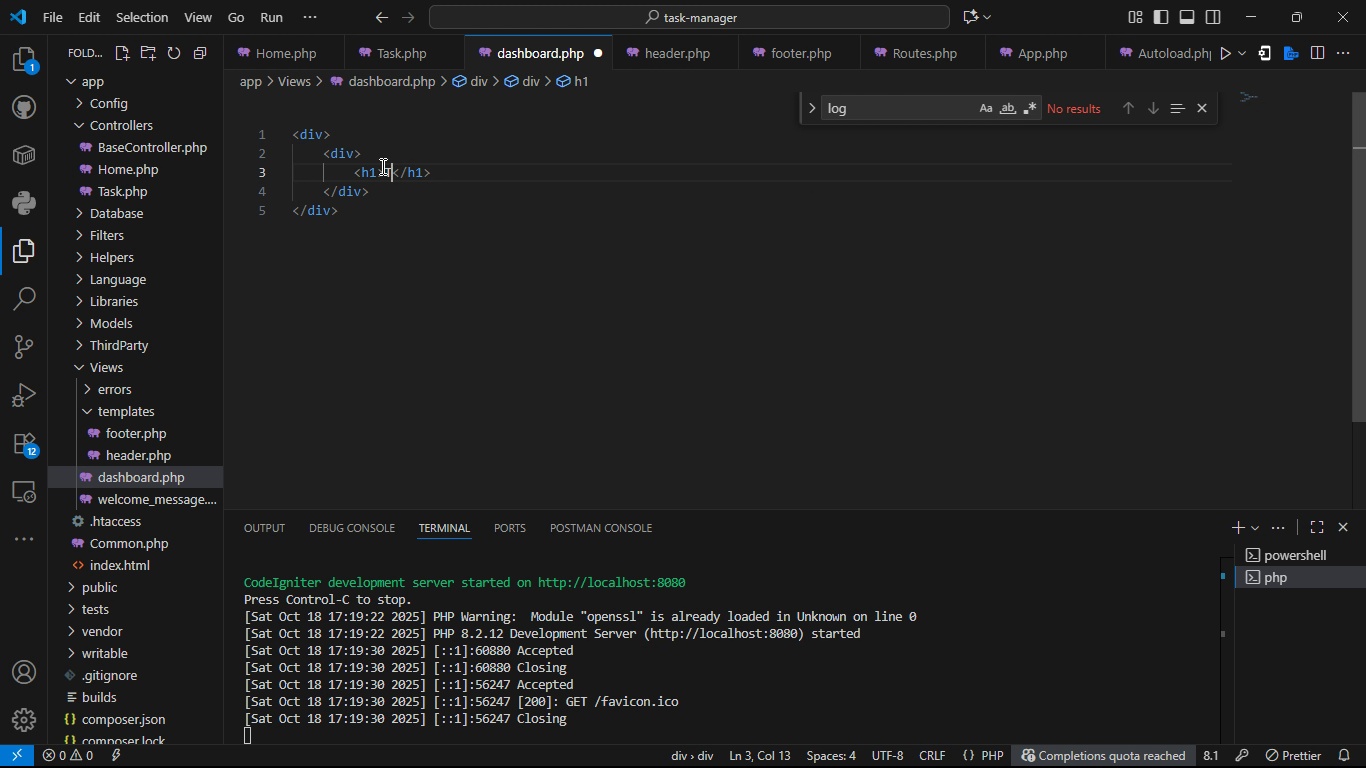 
key(Control+Shift+T)
 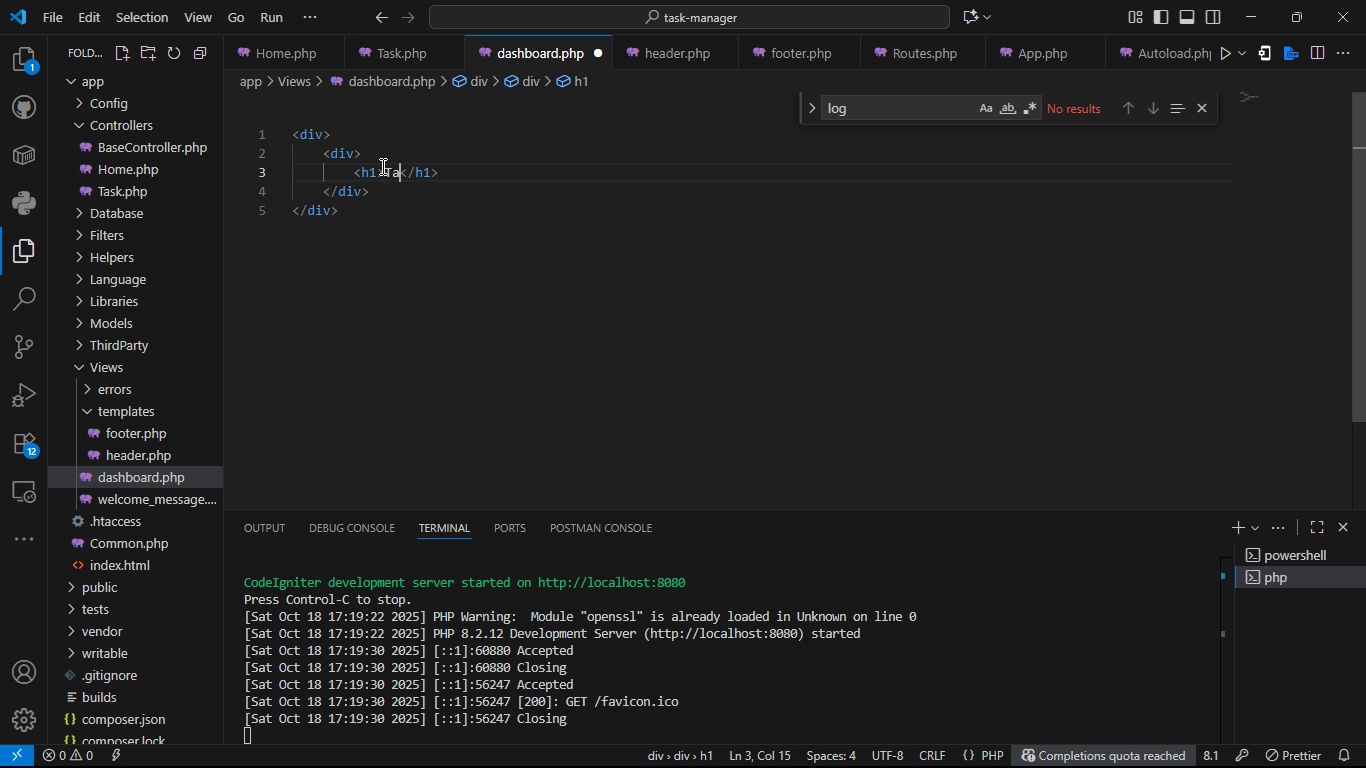 
key(Control+A)
 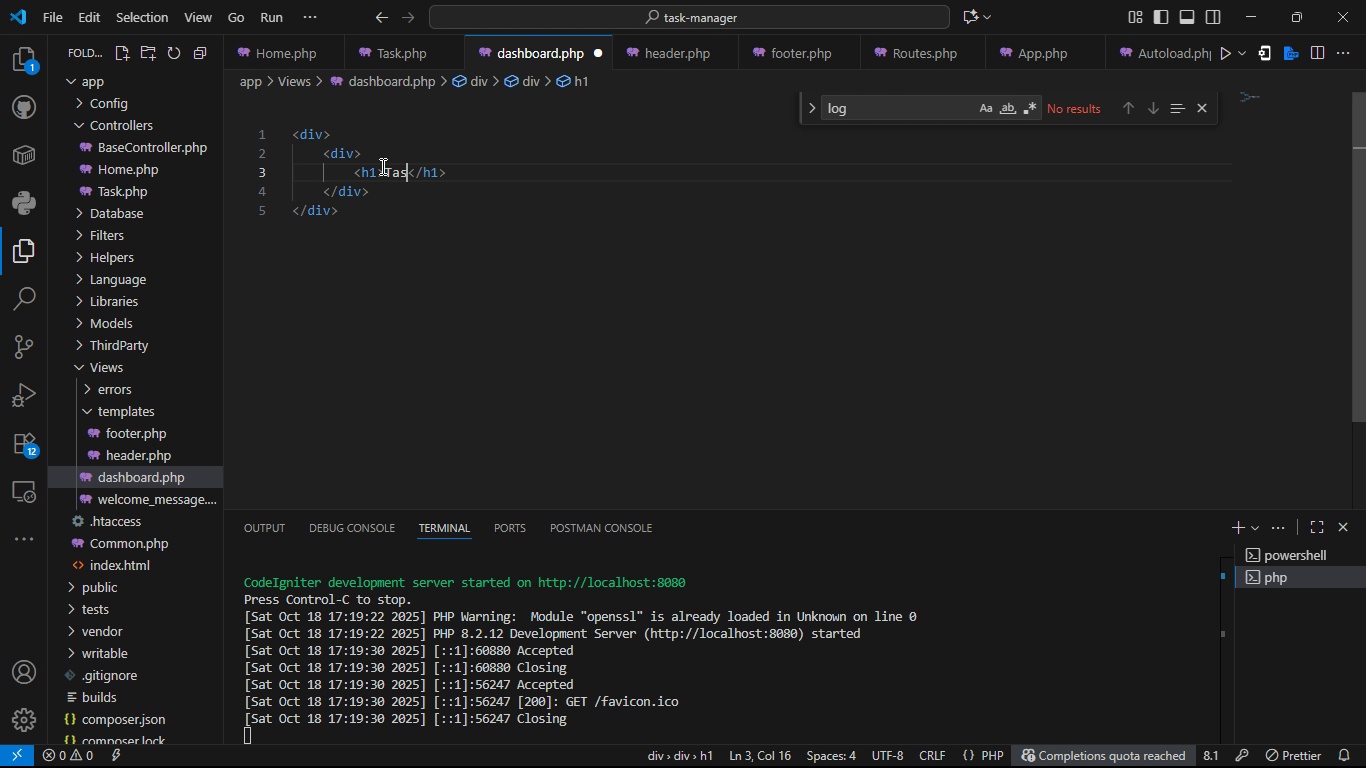 
key(Control+S)
 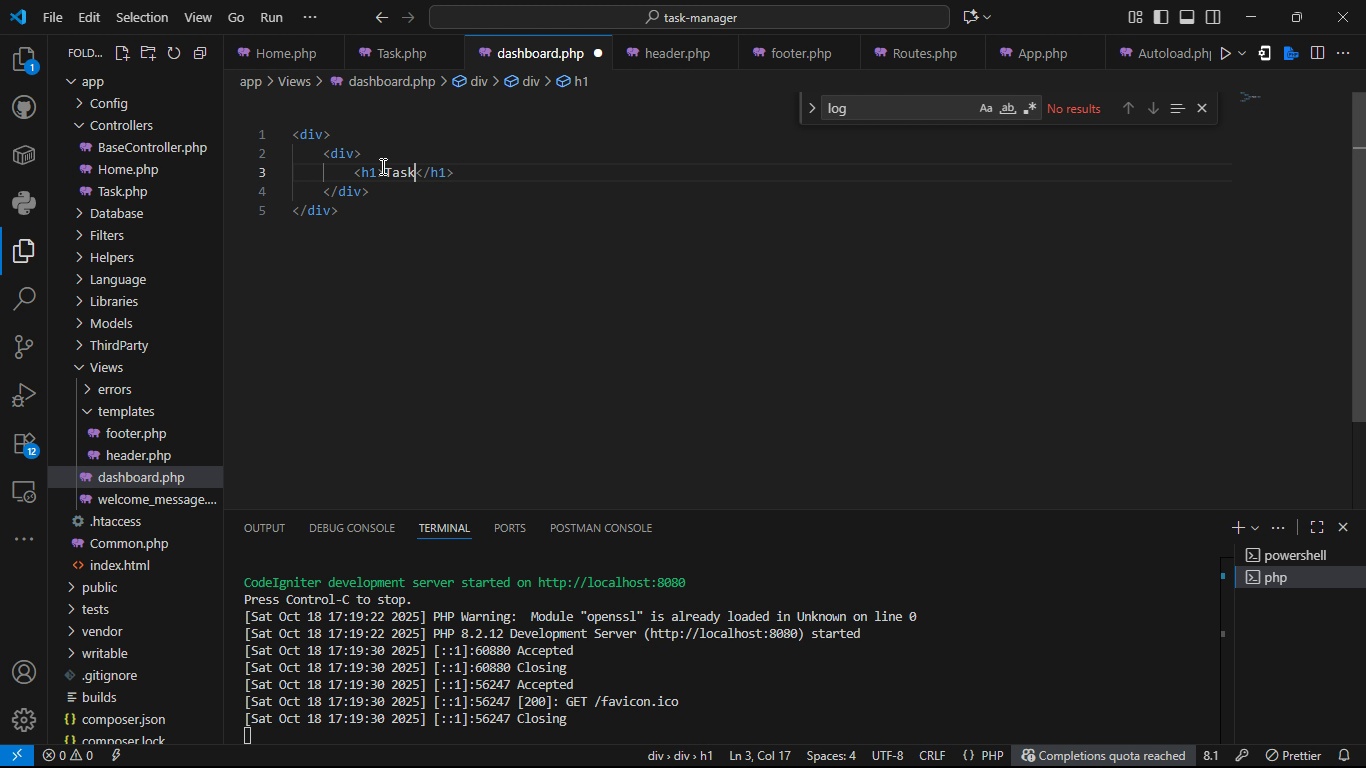 
key(Control+K)
 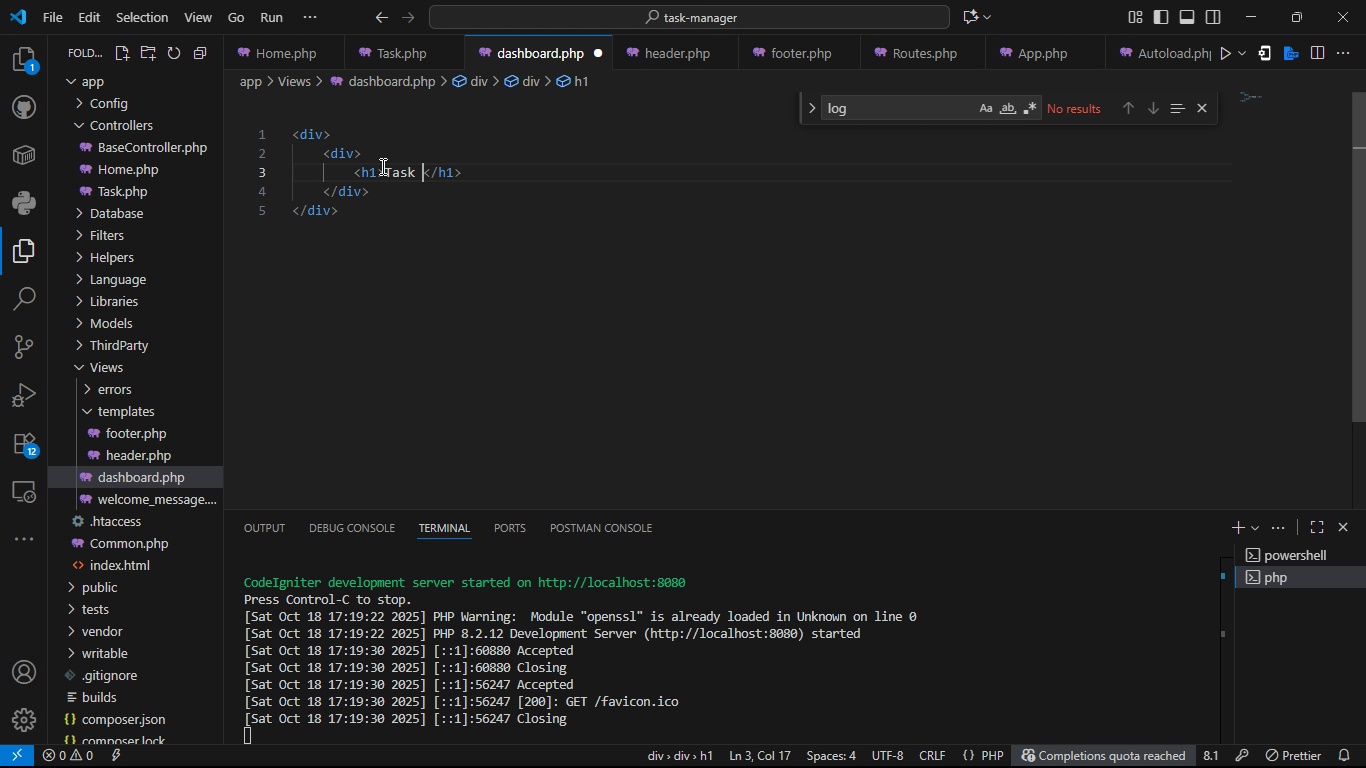 
key(Control+Space)
 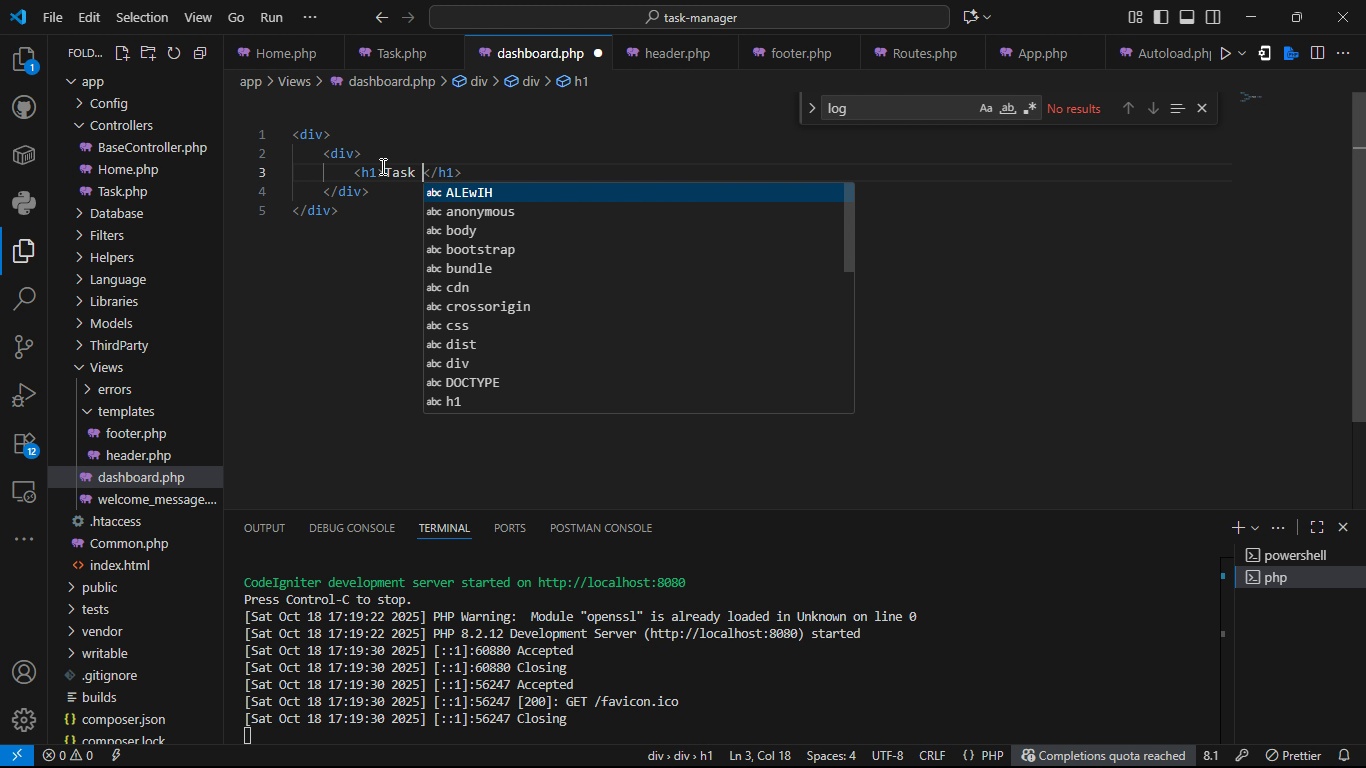 
key(Control+Shift+ShiftLeft)
 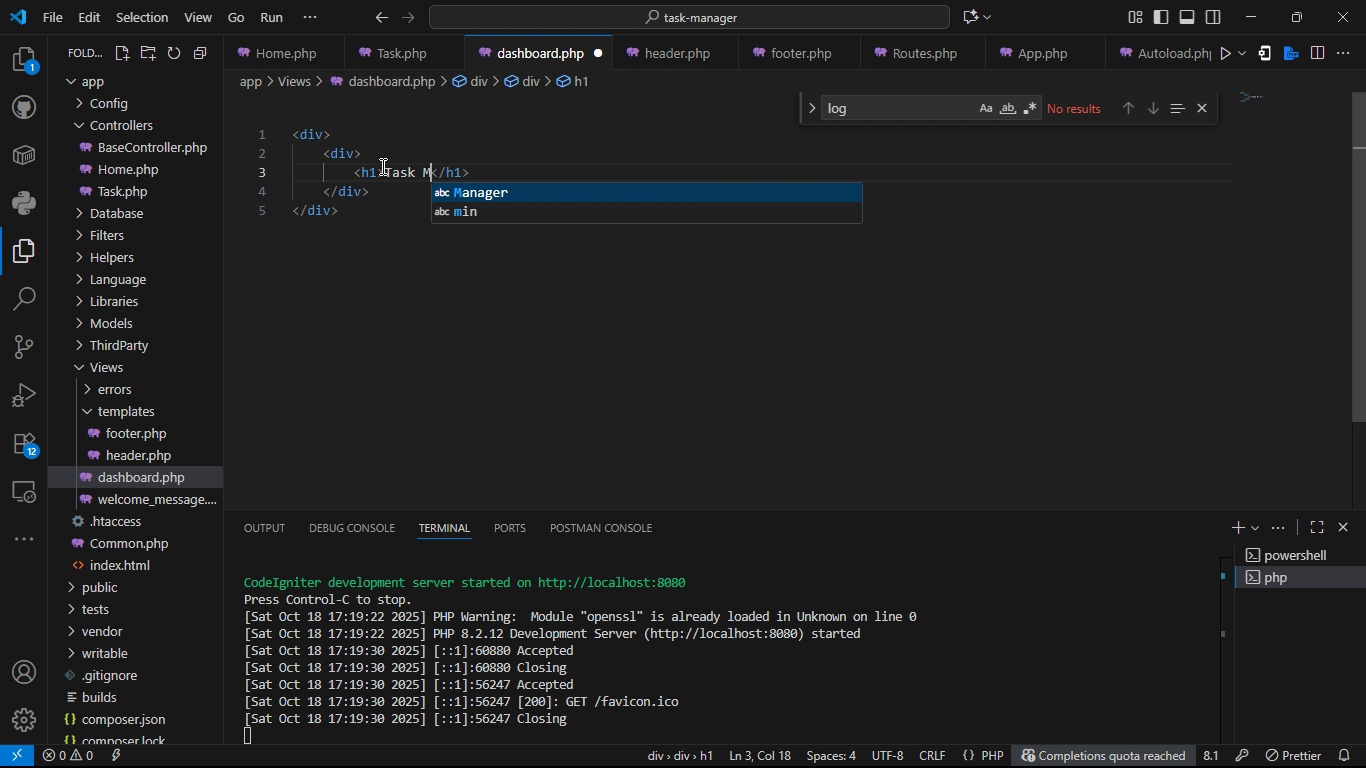 
key(Control+Shift+M)
 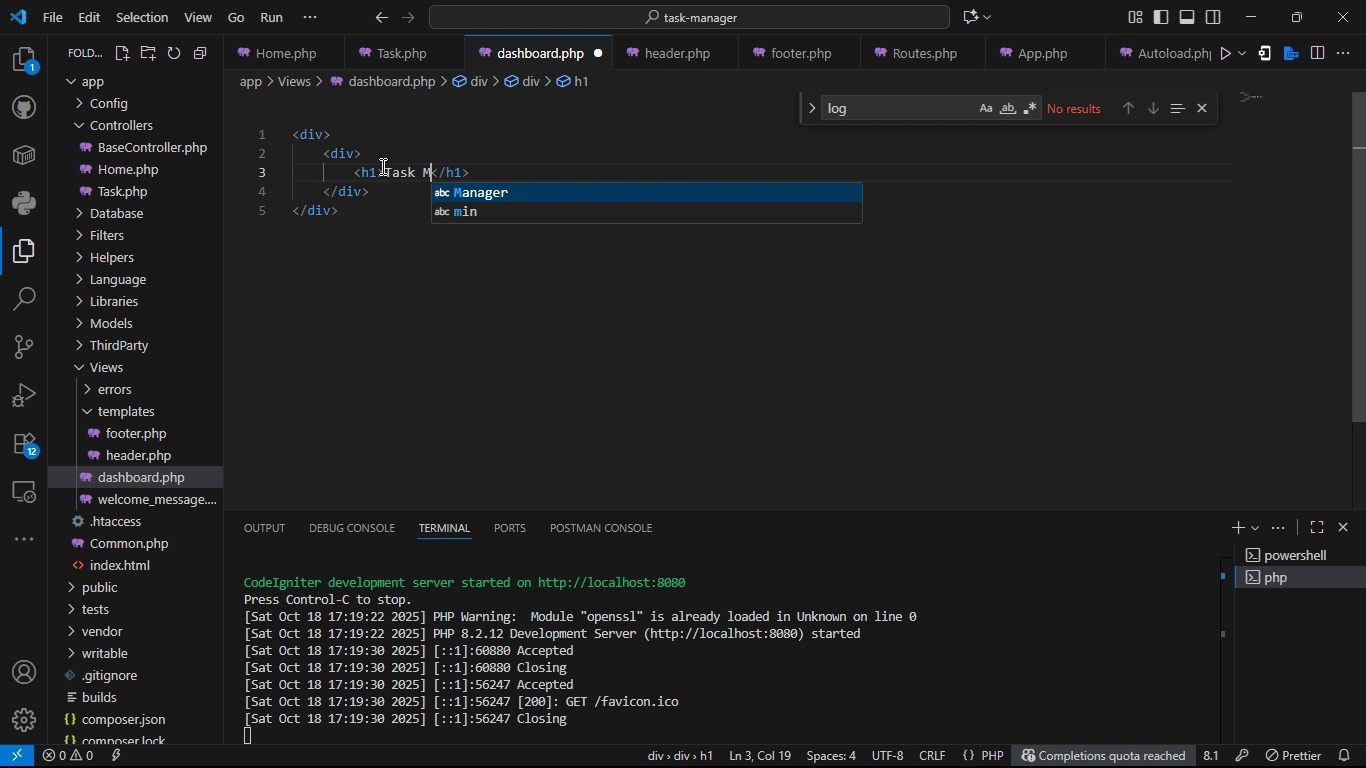 
key(Control+Shift+A)
 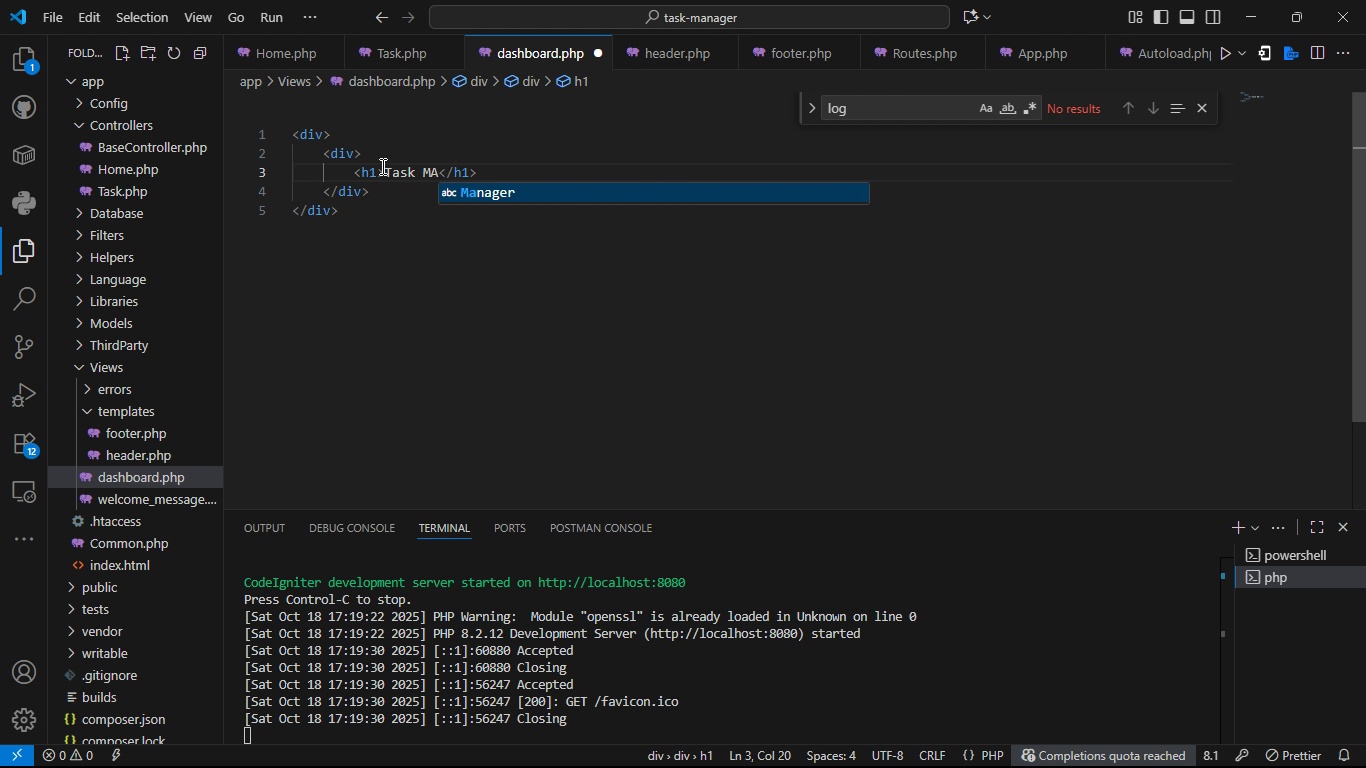 
key(Control+Backspace)
 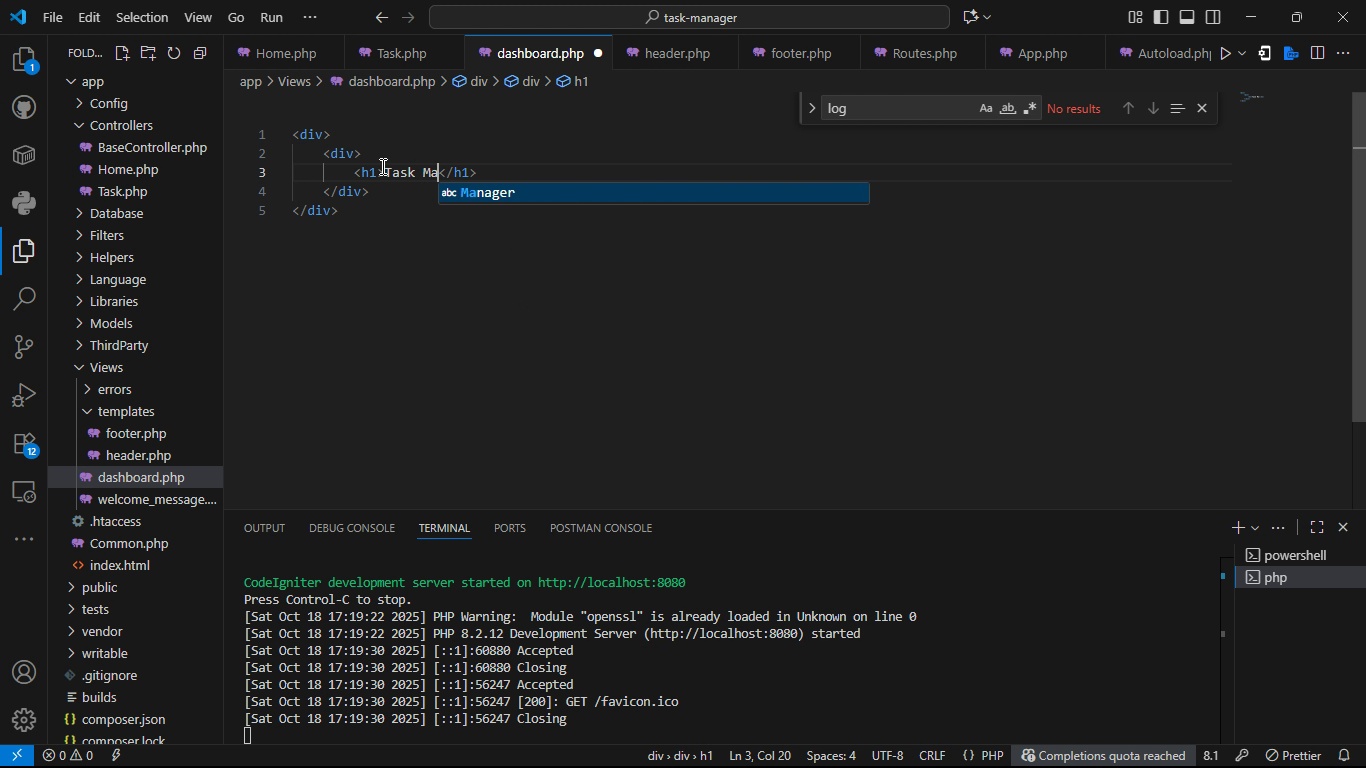 
key(Control+A)
 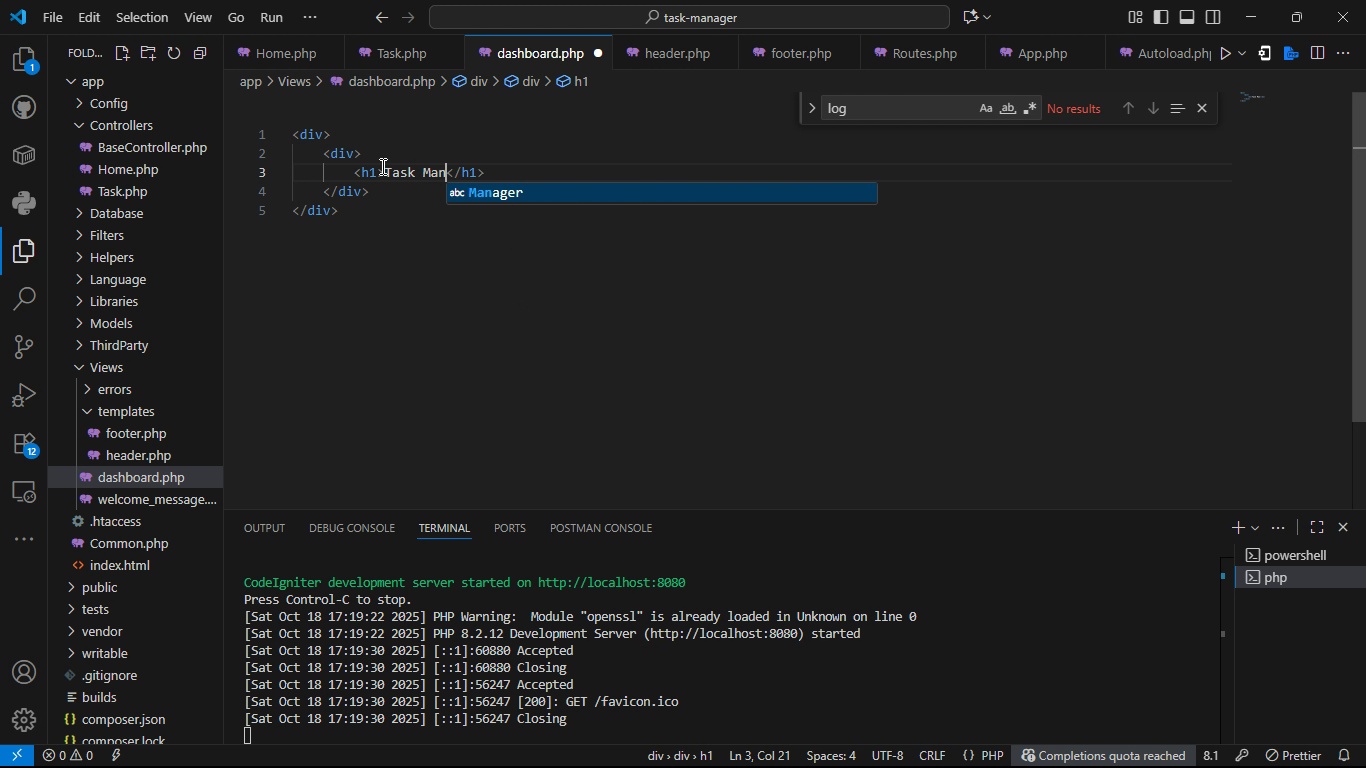 
key(Control+N)
 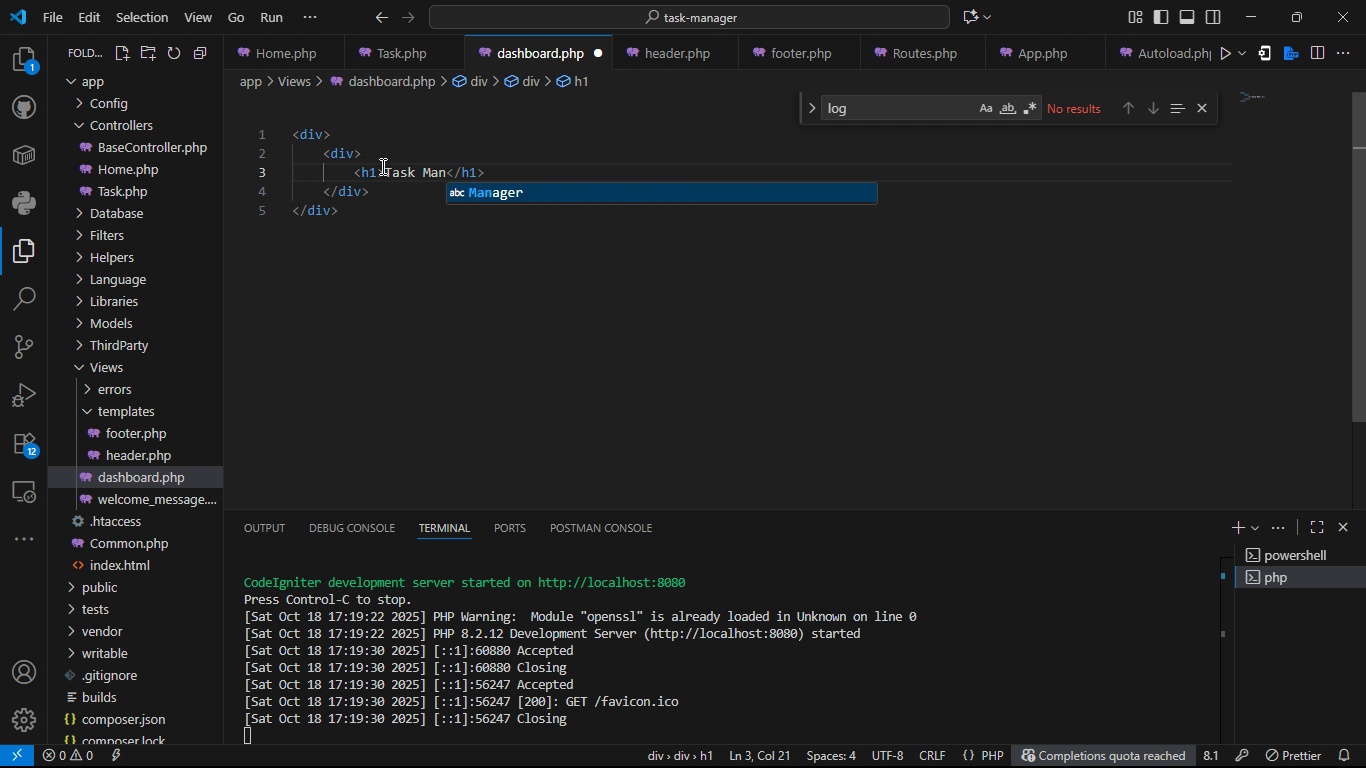 
key(Control+A)
 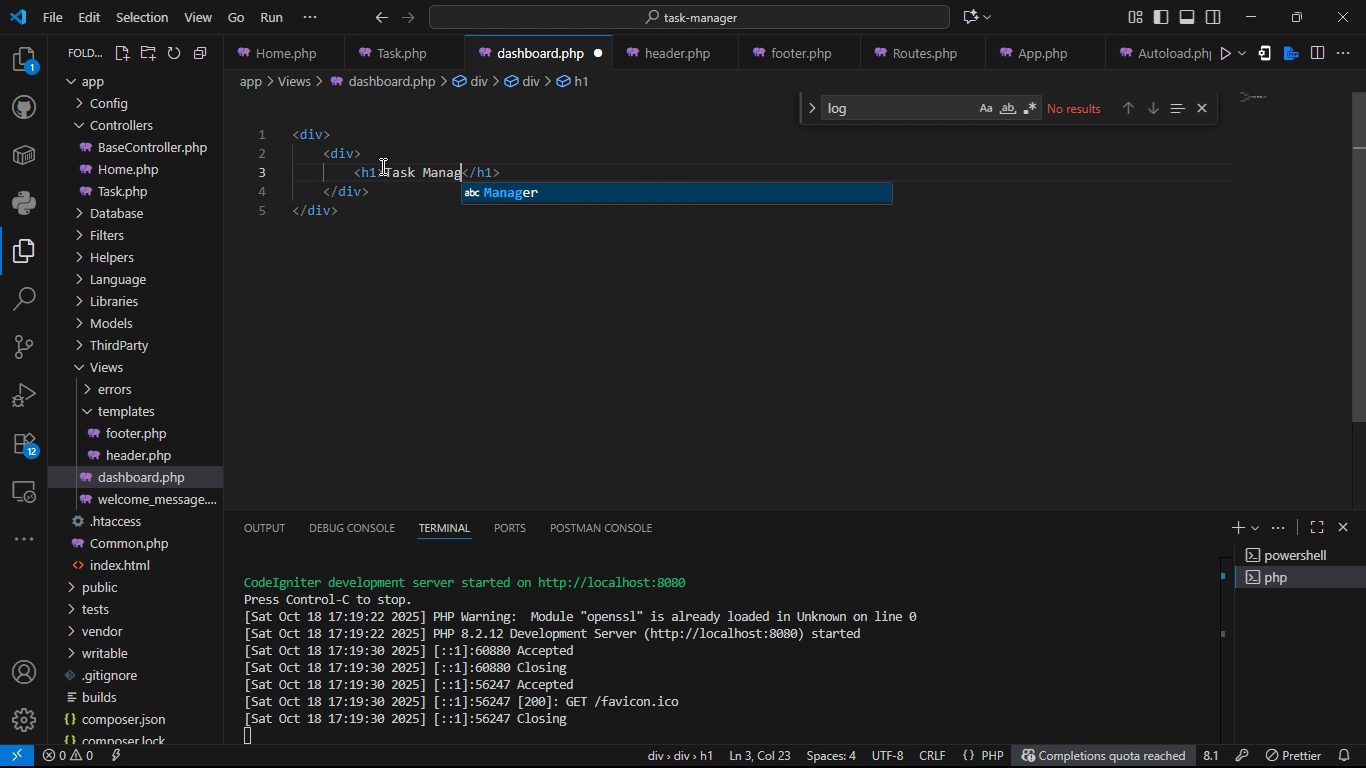 
key(Control+G)
 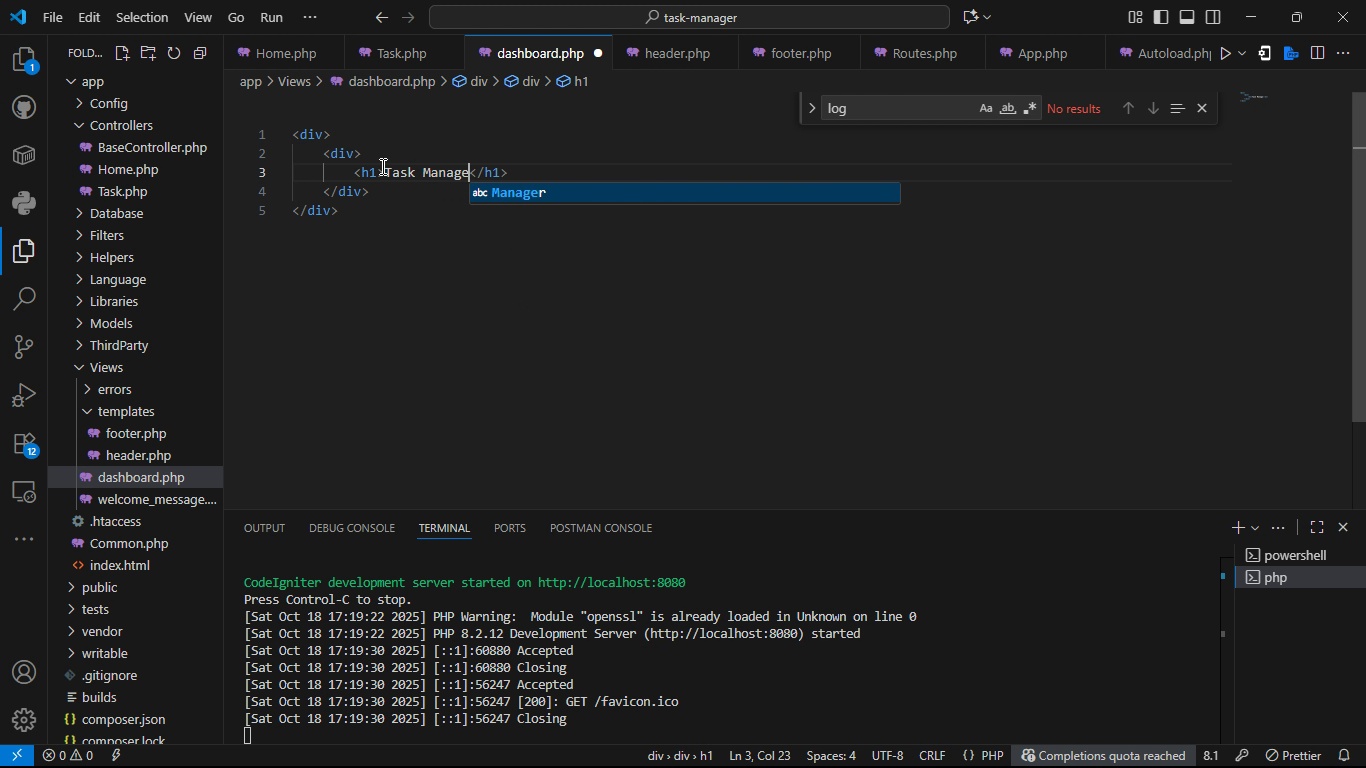 
key(Control+E)
 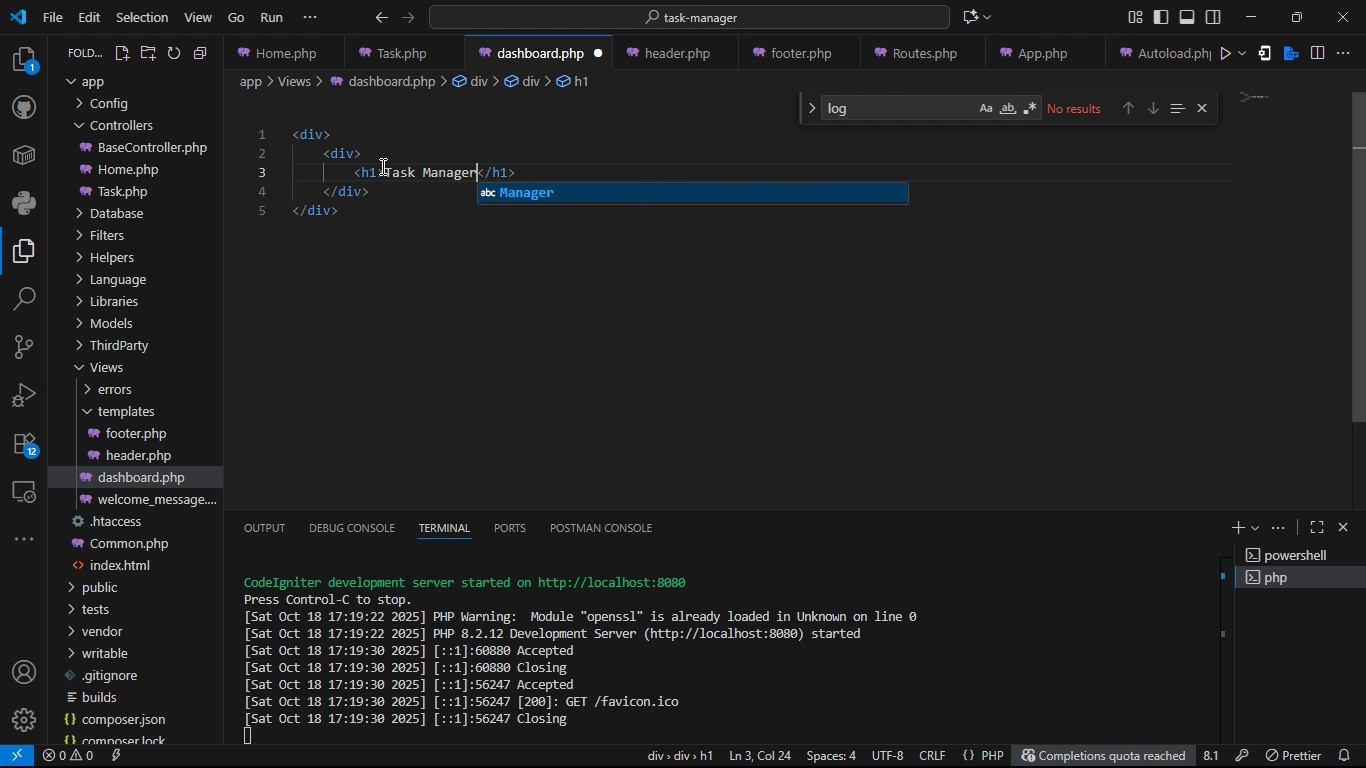 
key(Control+R)
 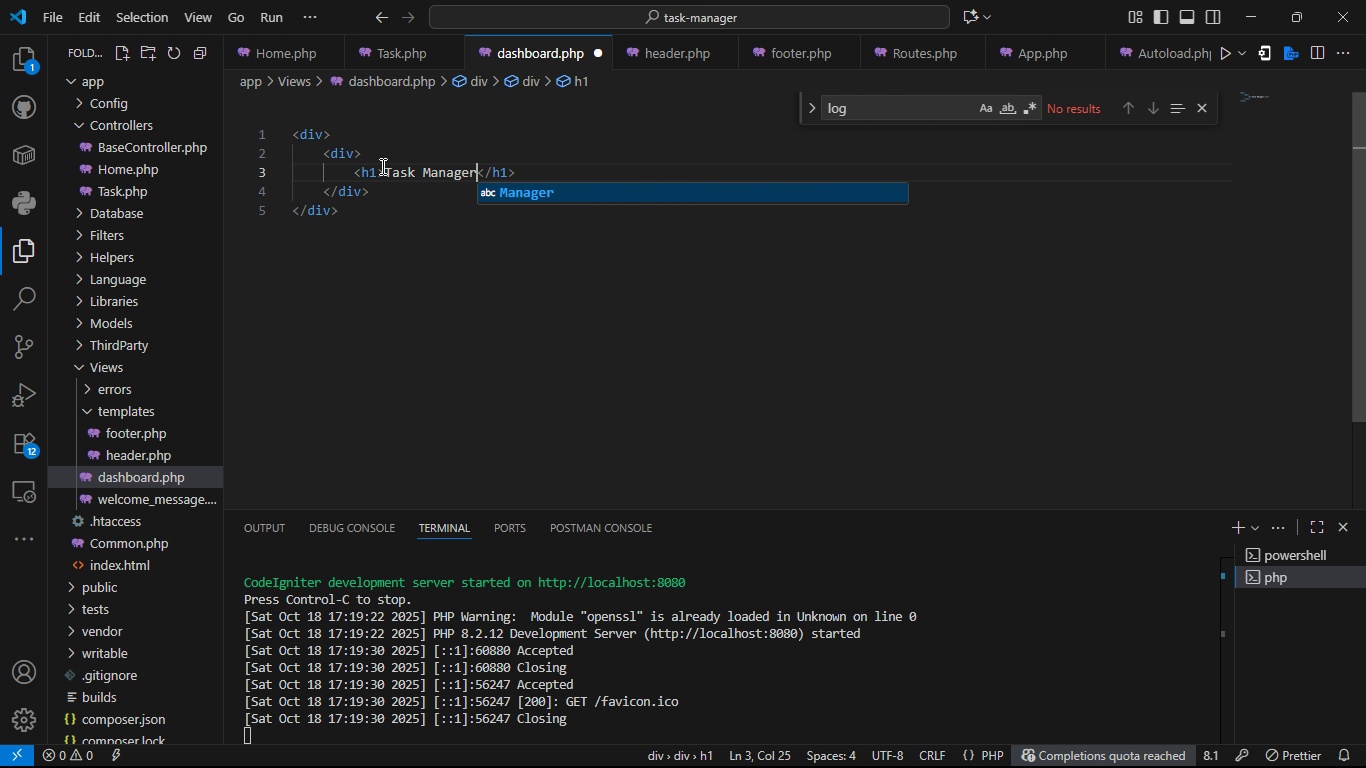 
key(Control+Space)
 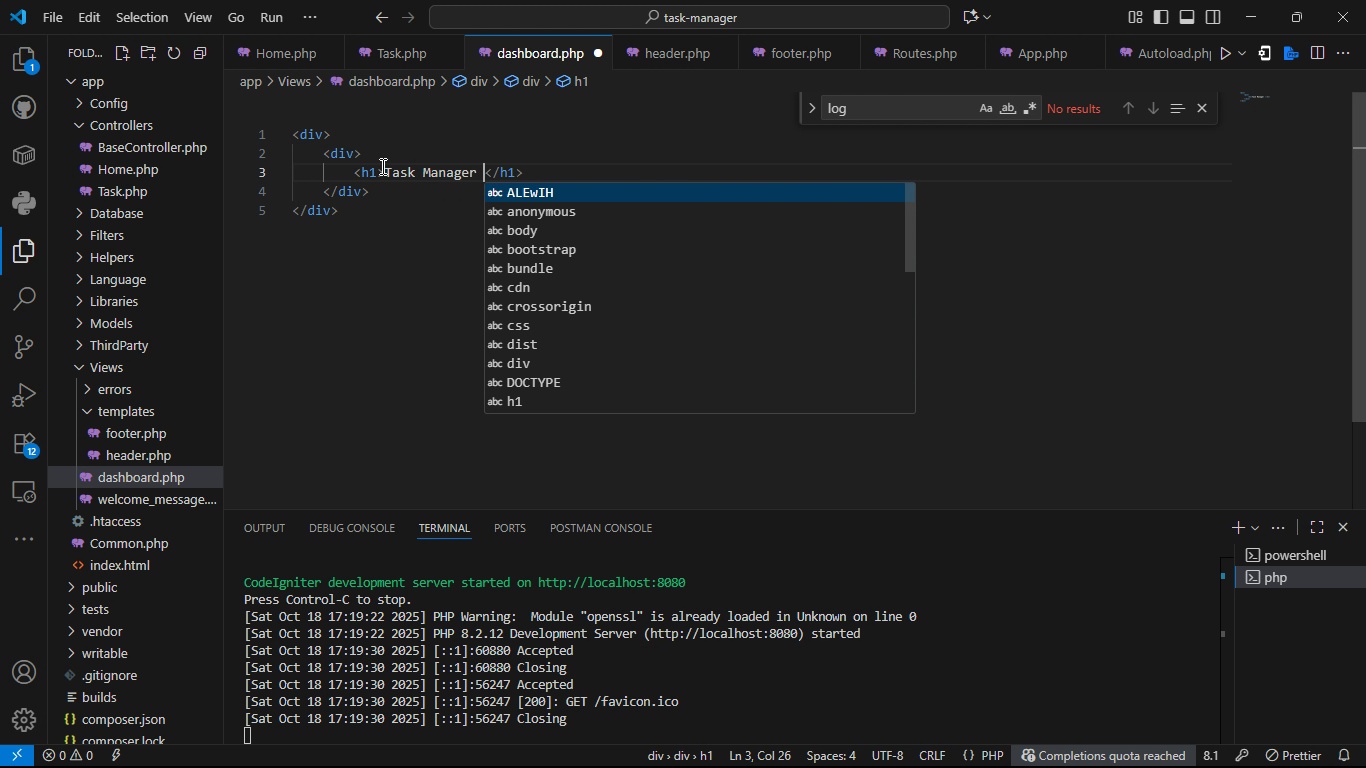 
key(Control+Shift+Backslash)
 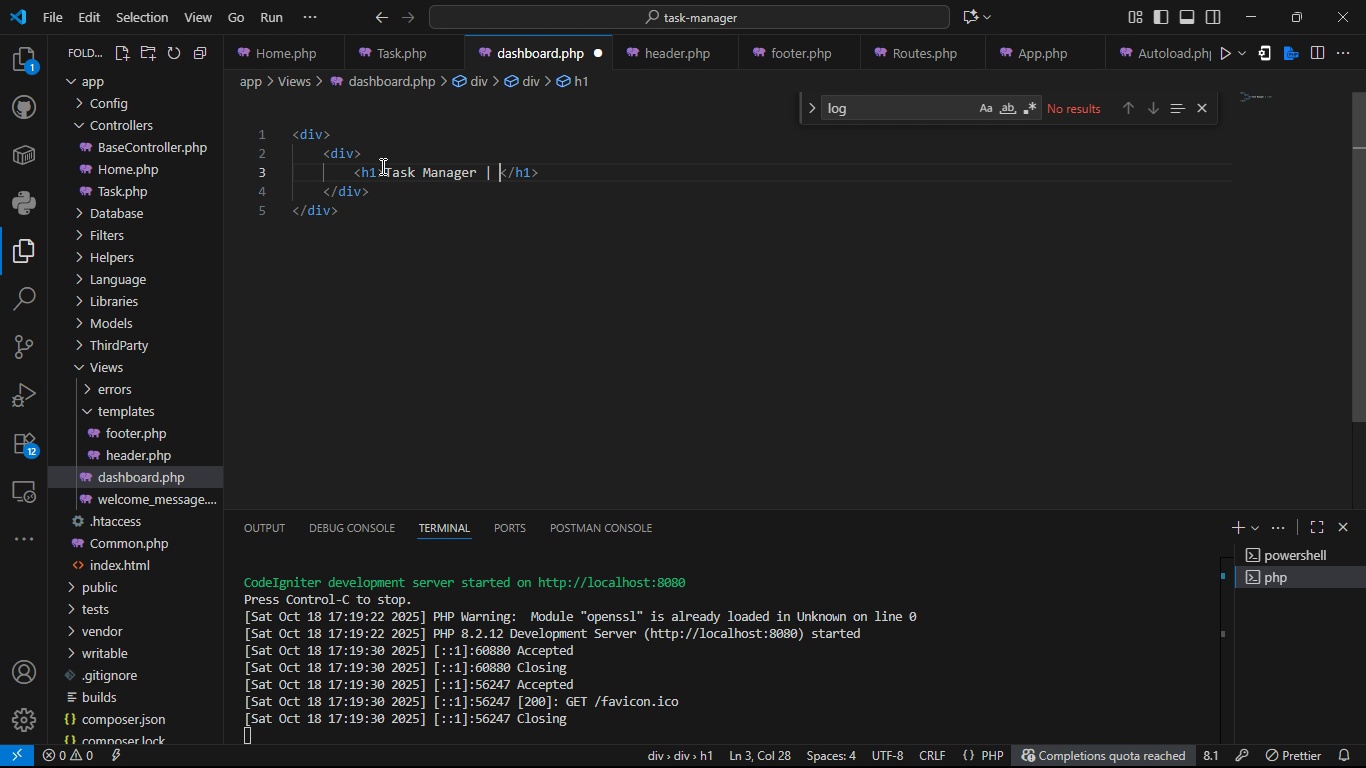 
key(Control+Space)
 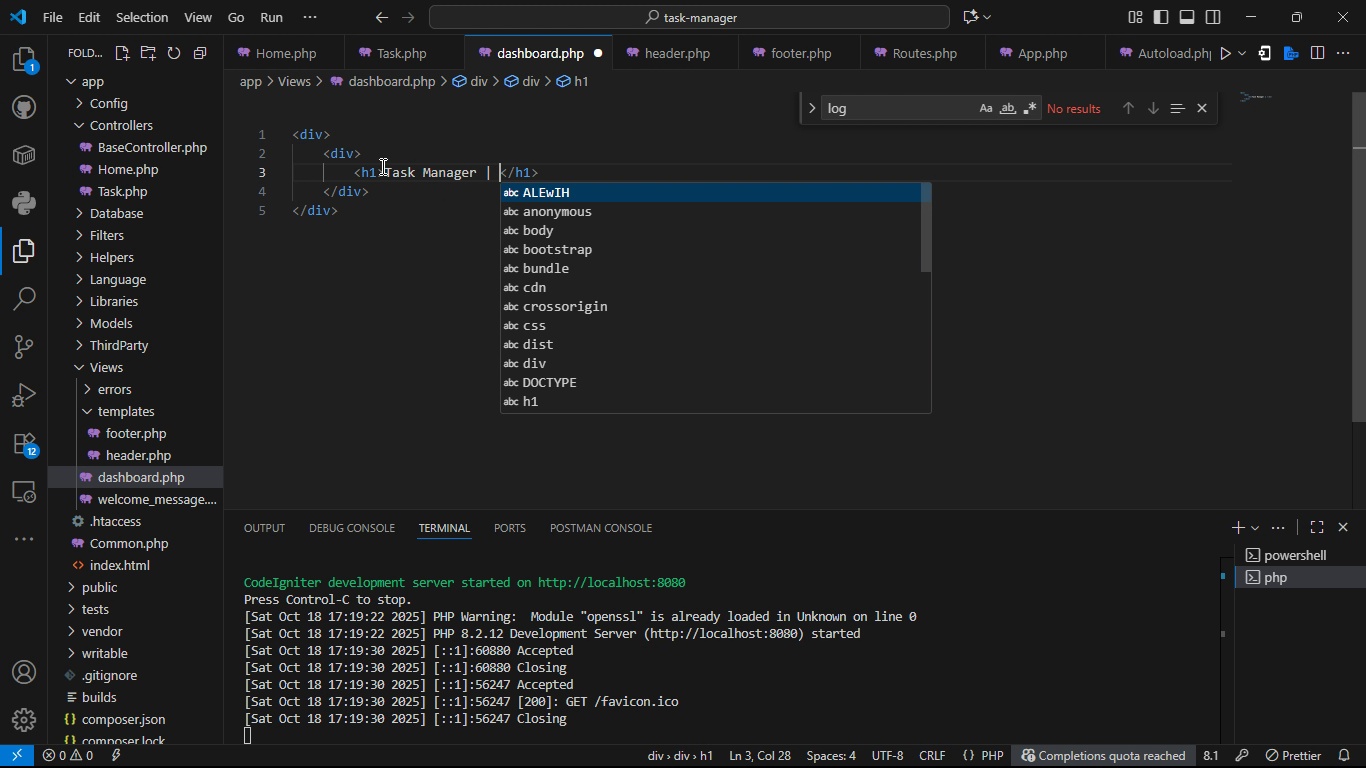 
key(Control+Shift+D)
 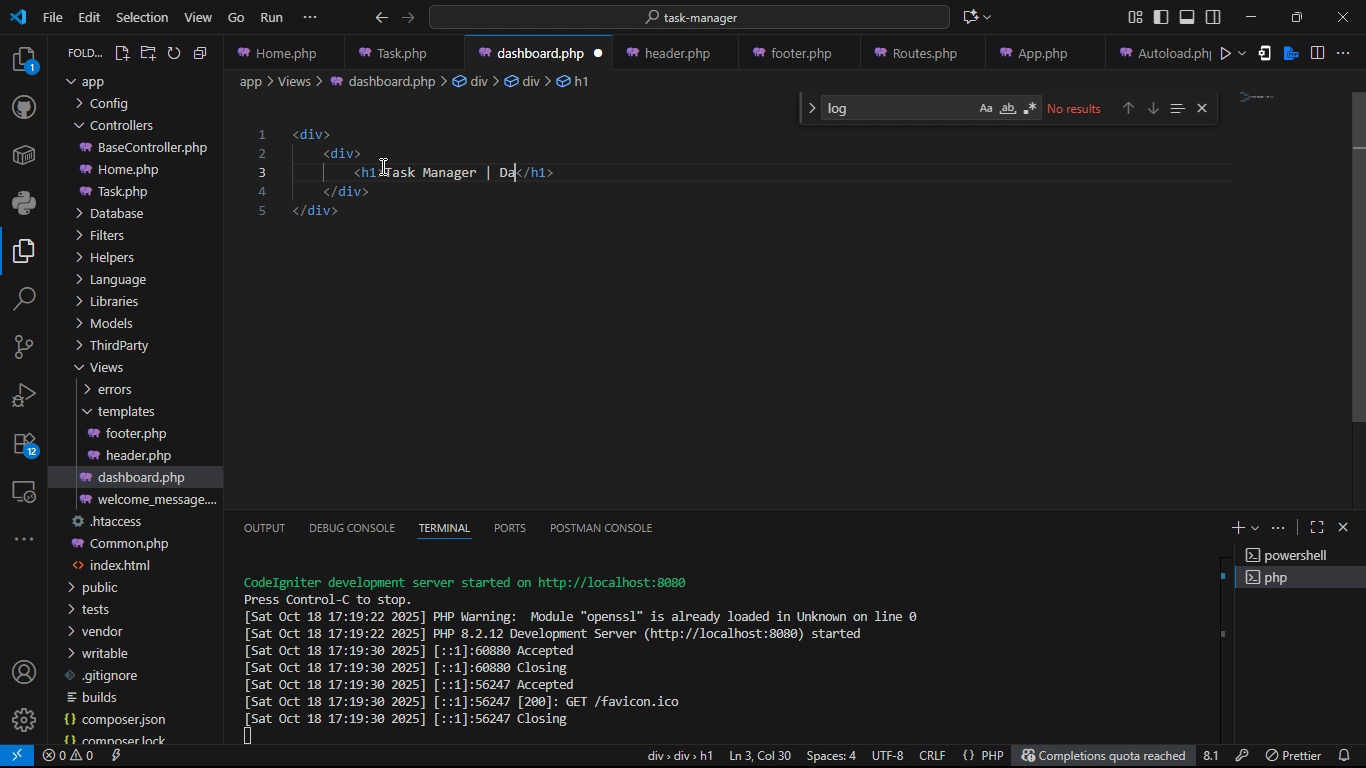 
key(Control+A)
 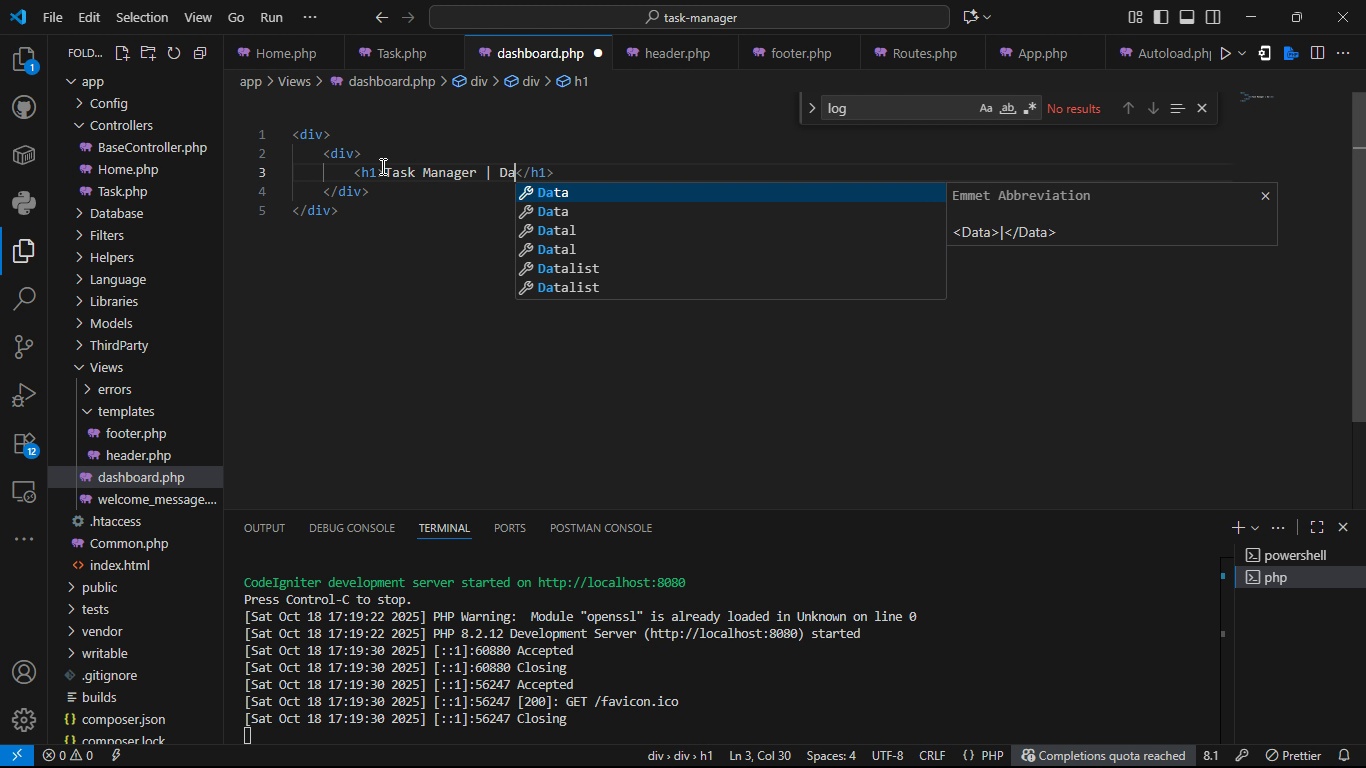 
key(Control+S)
 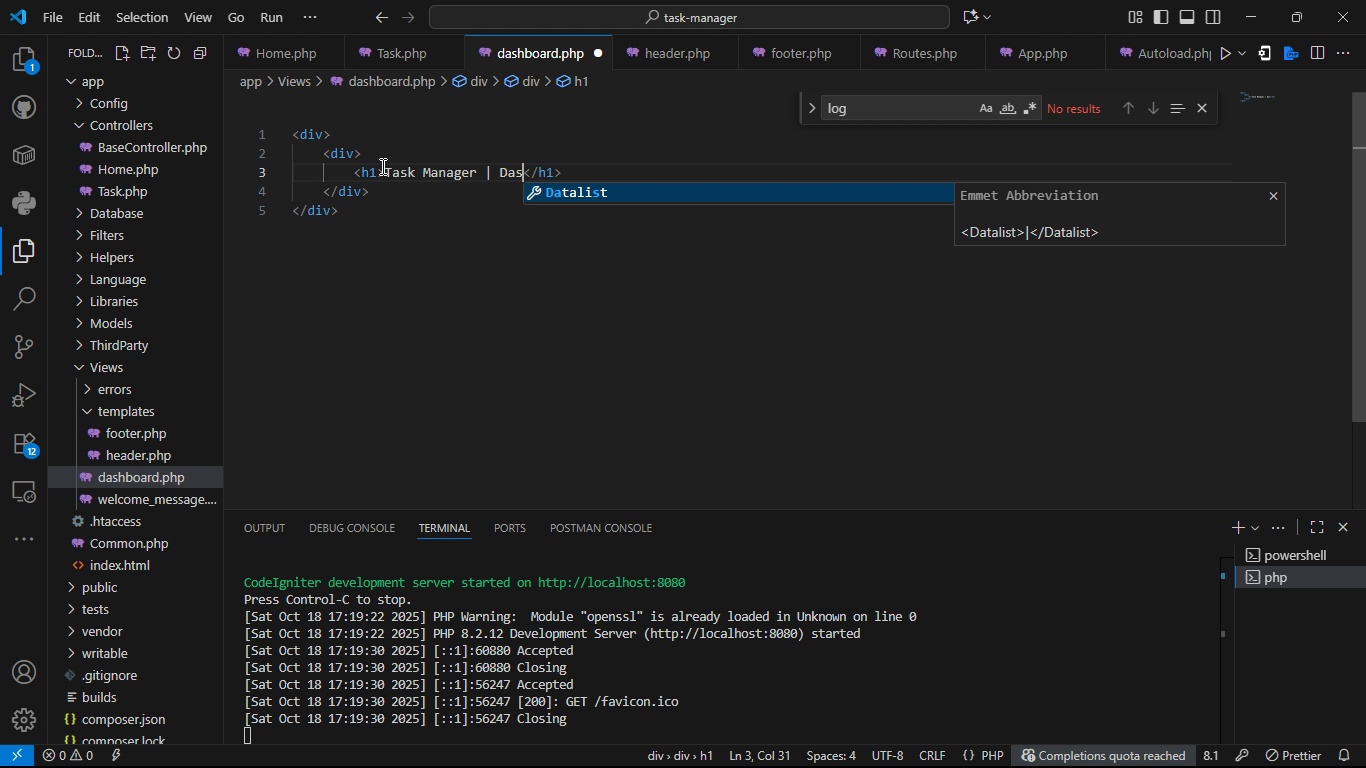 
key(Control+H)
 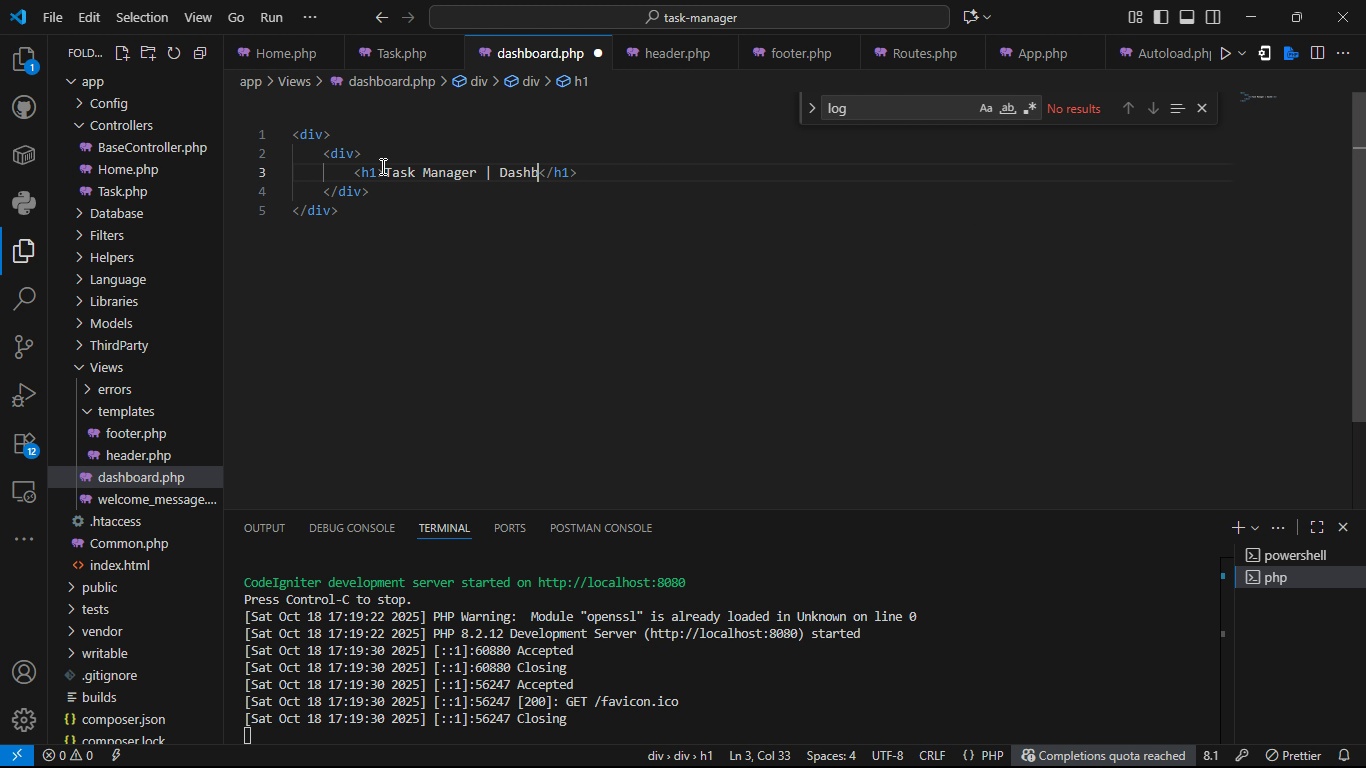 
key(Control+B)
 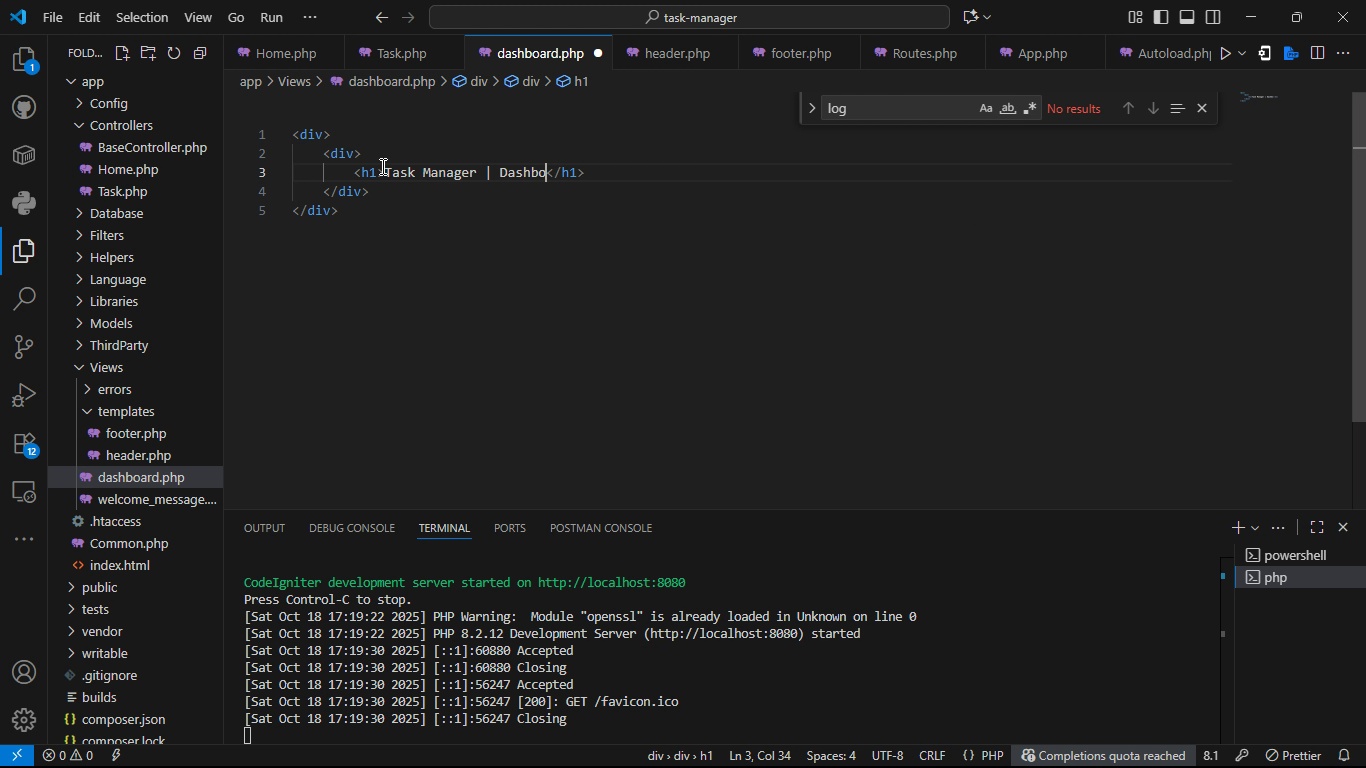 
key(Control+O)
 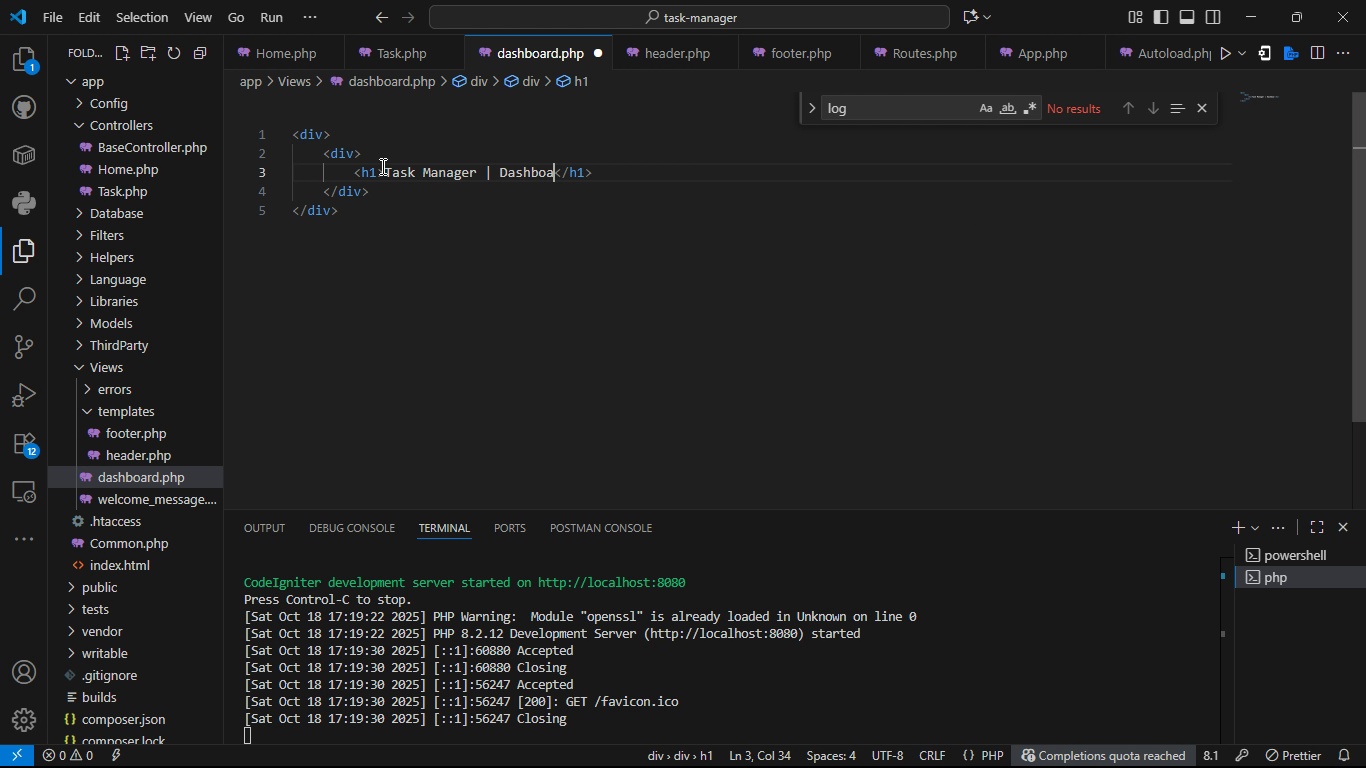 
key(Control+A)
 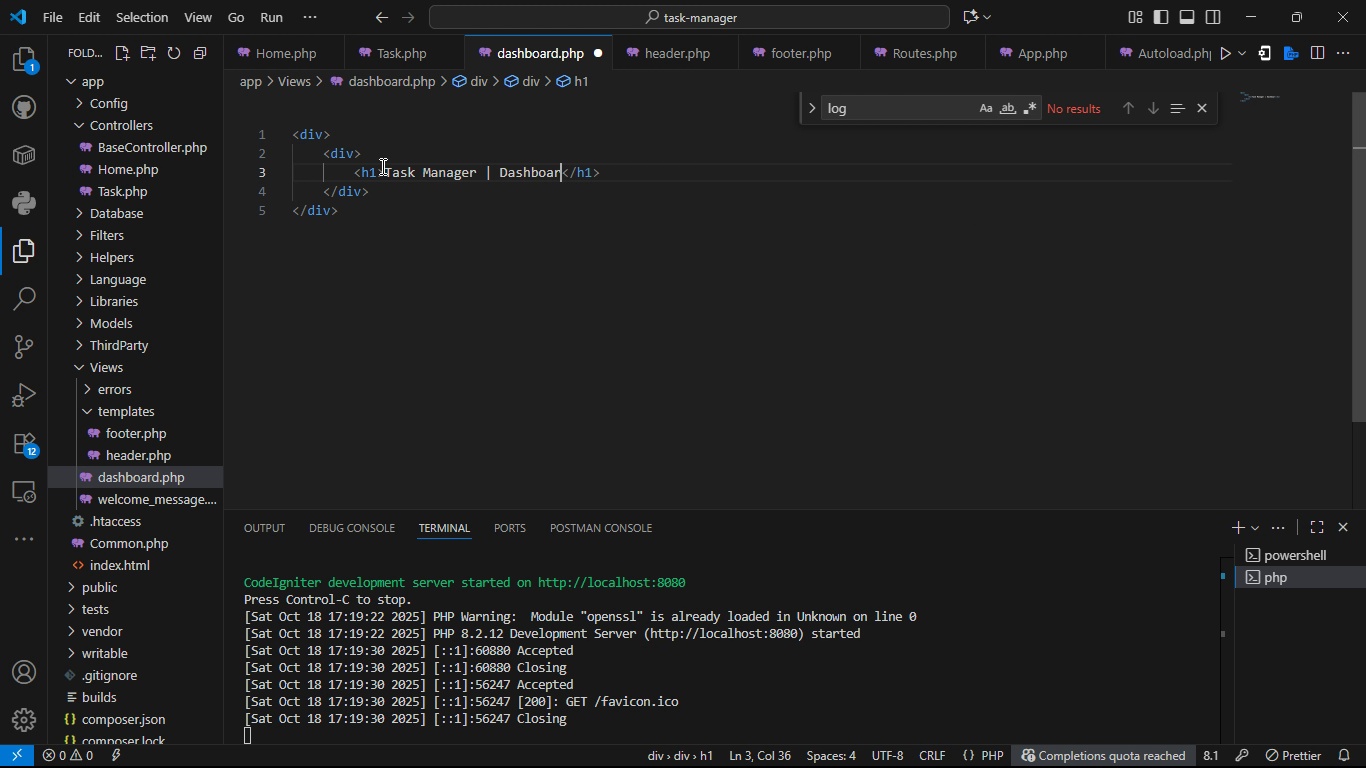 
key(Control+R)
 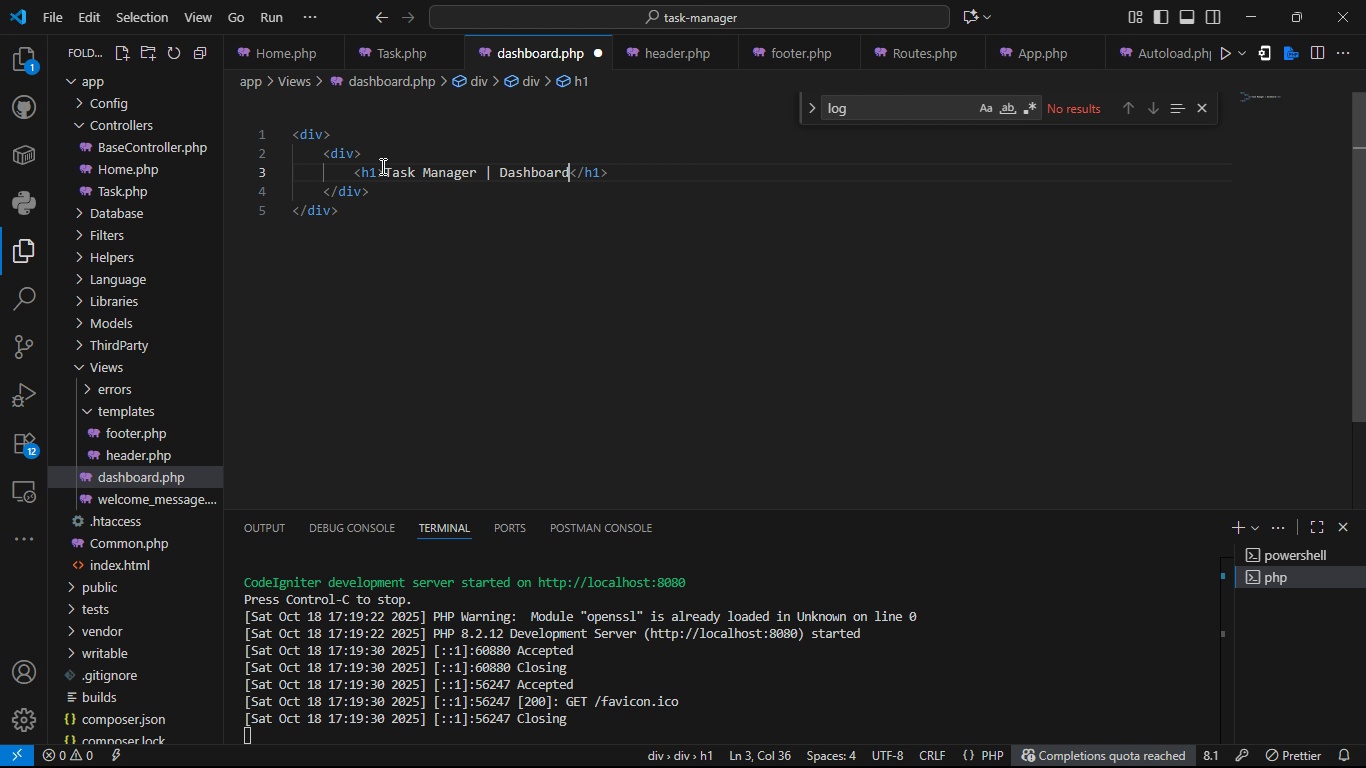 
key(Control+D)
 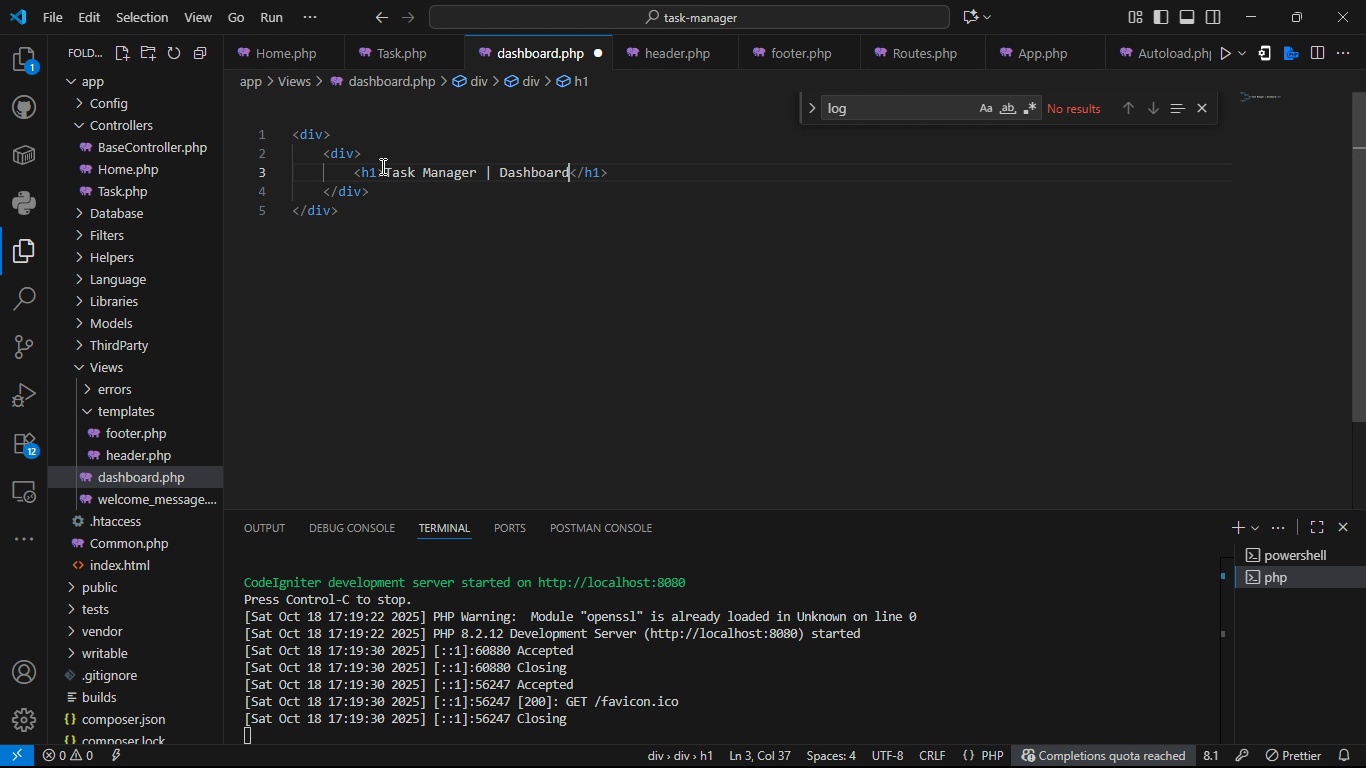 
key(Control+S)
 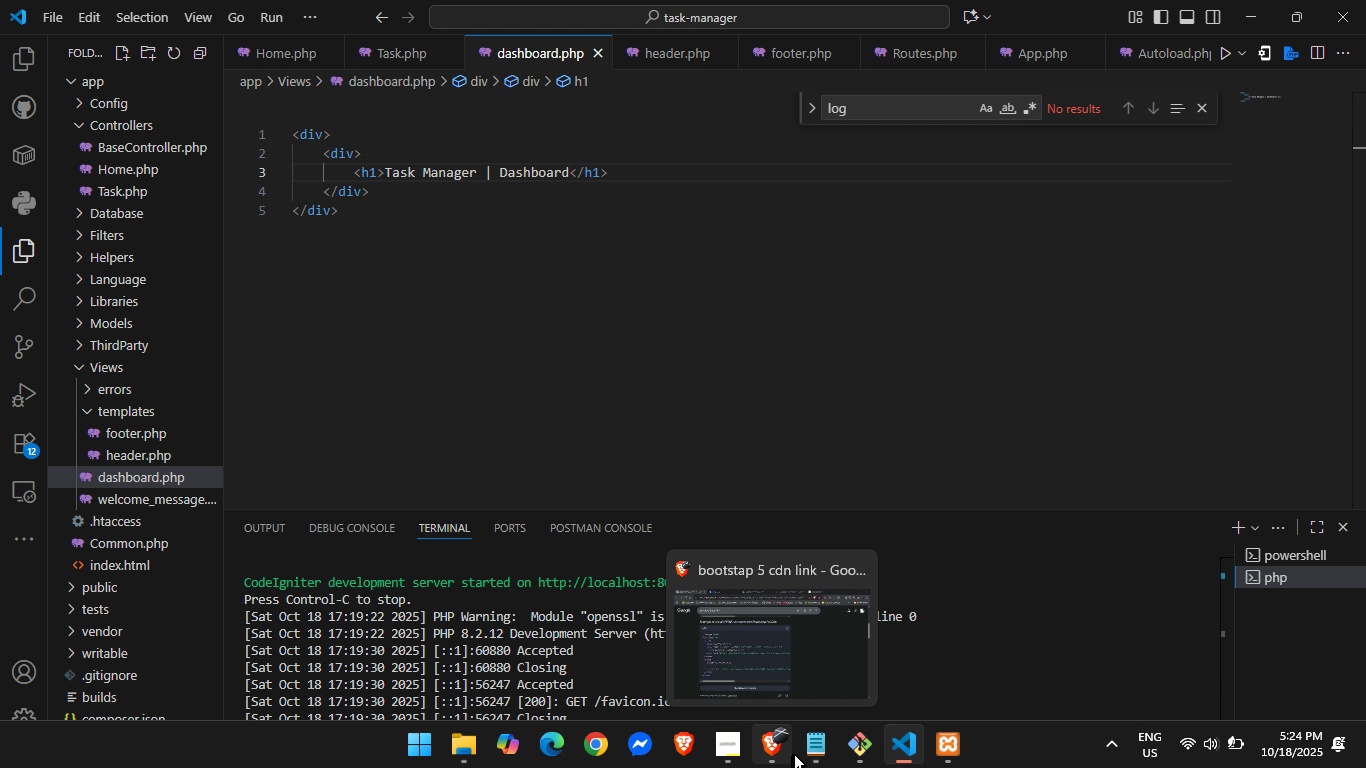 
left_click([769, 754])
 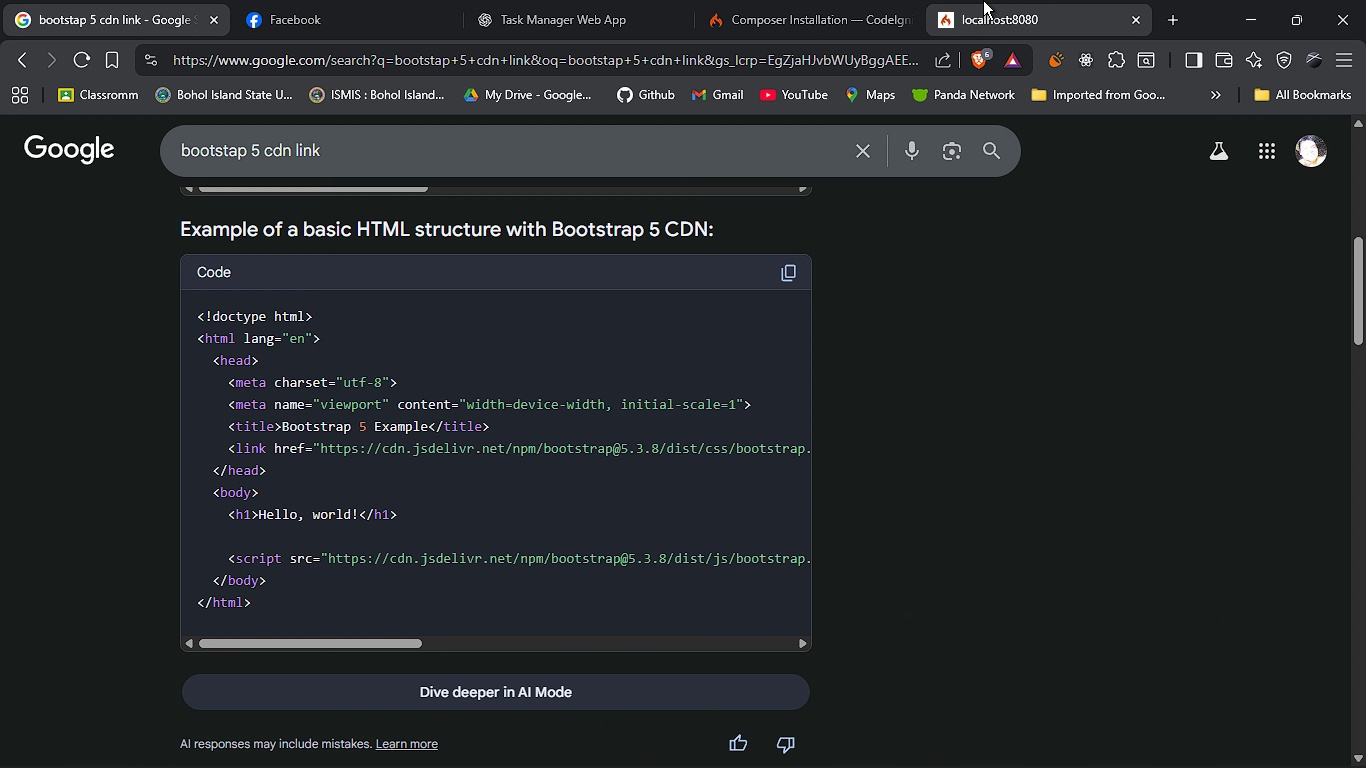 
left_click([983, 0])
 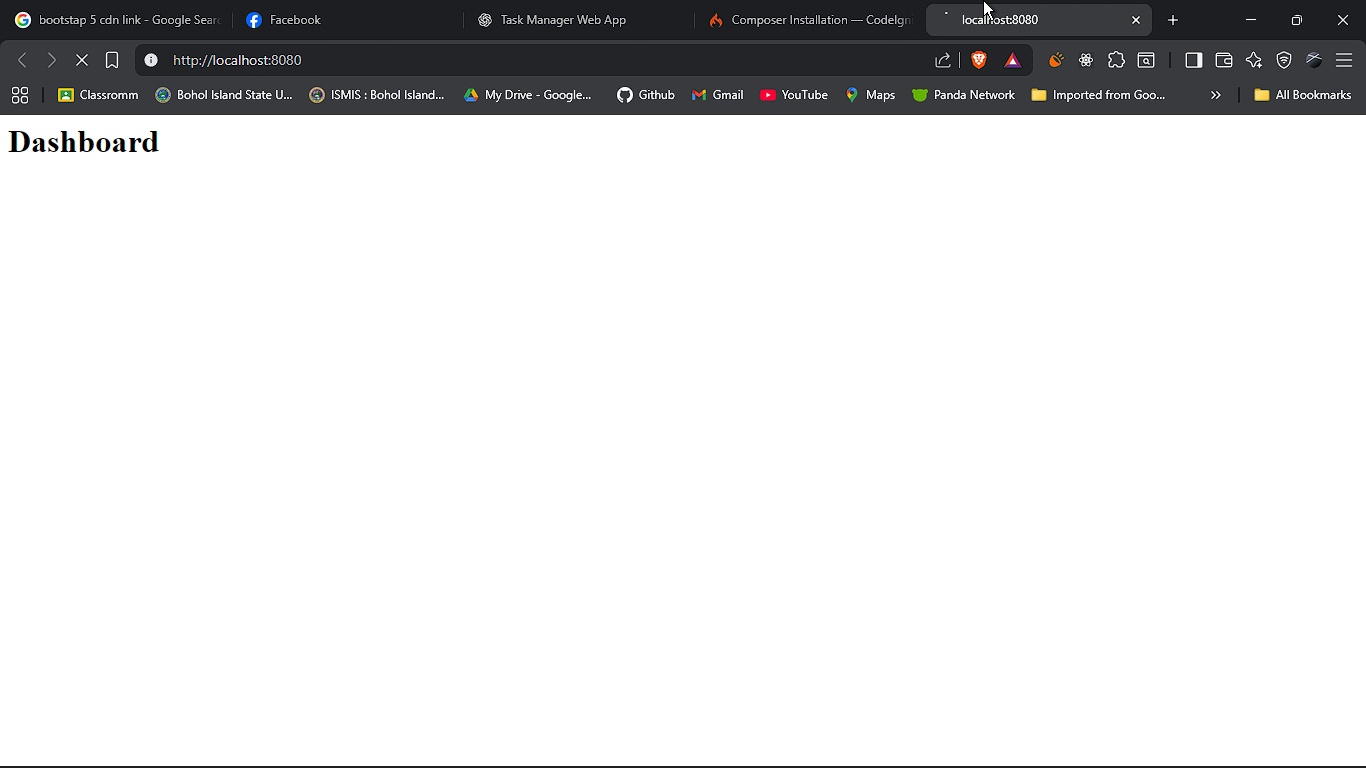 
key(F5)
 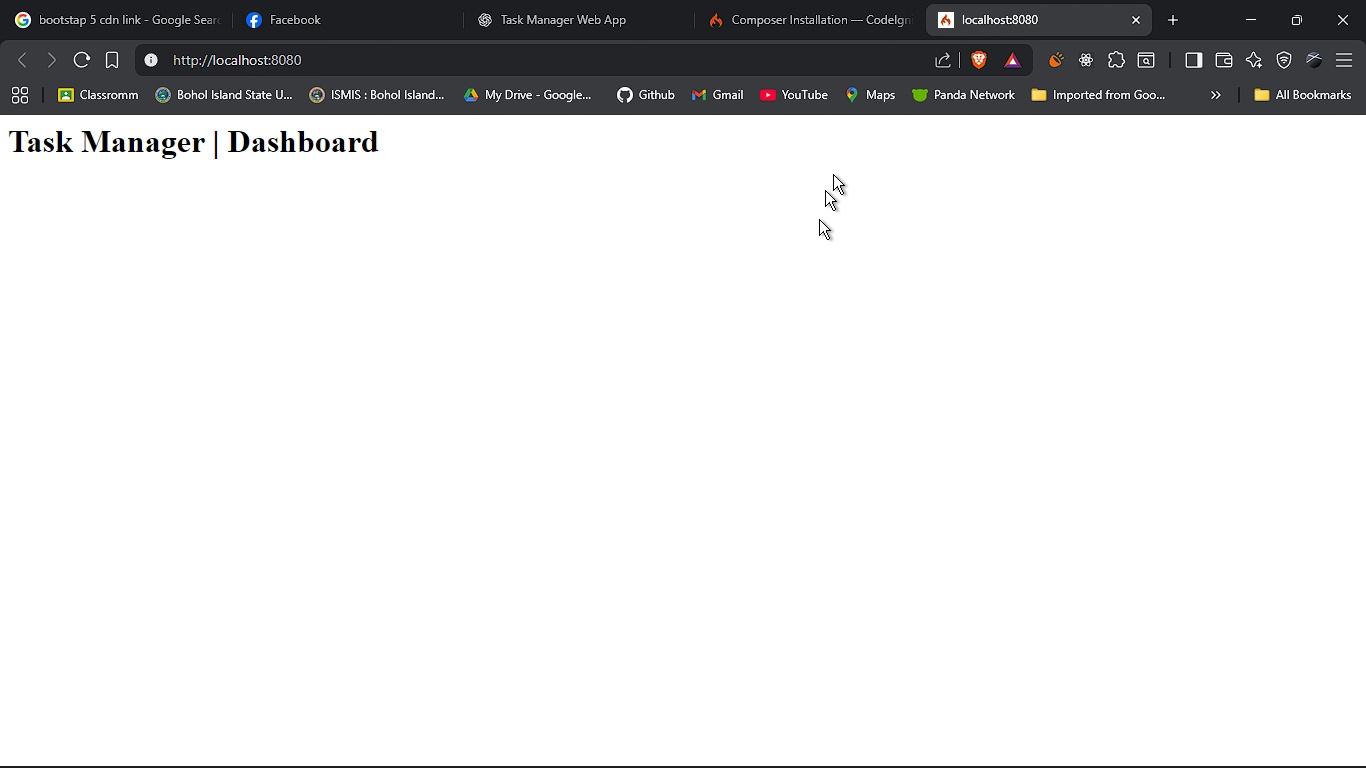 
key(Alt+AltLeft)
 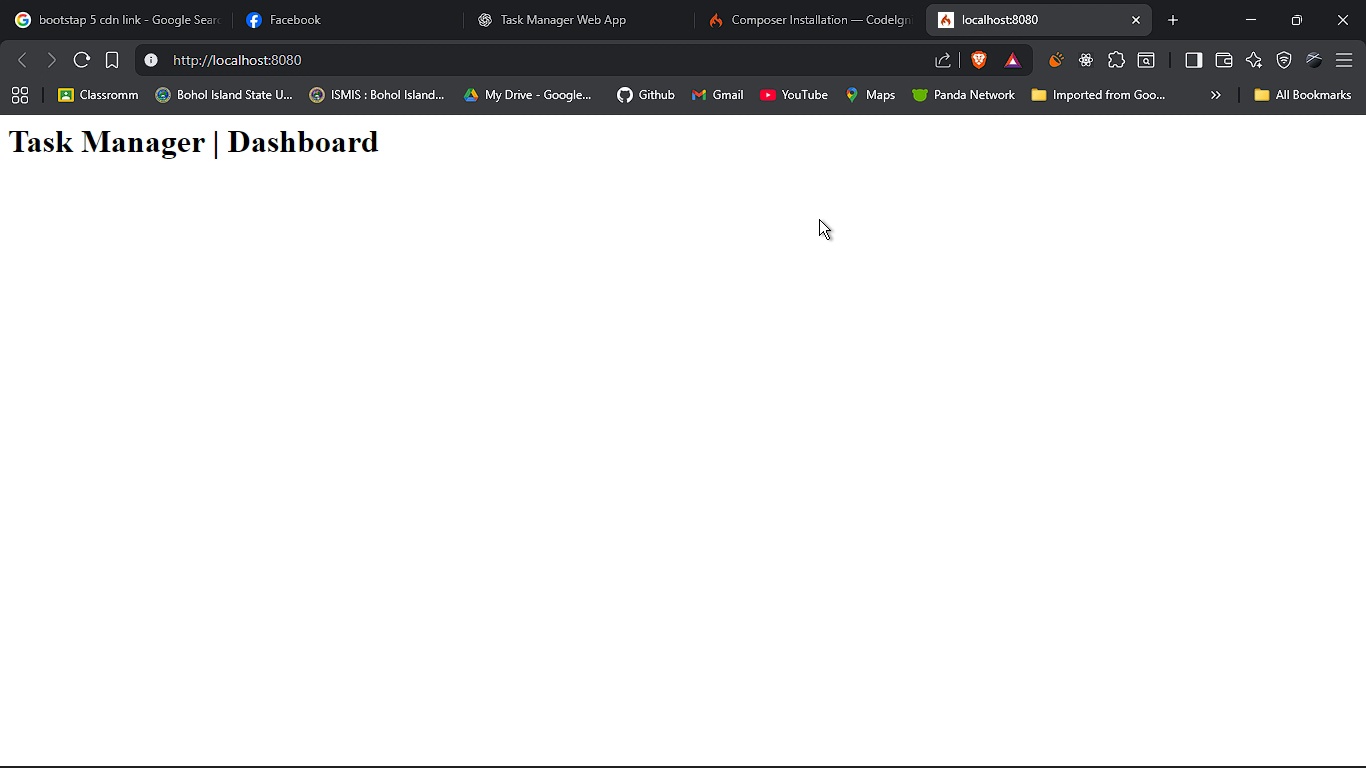 
key(Alt+Tab)
 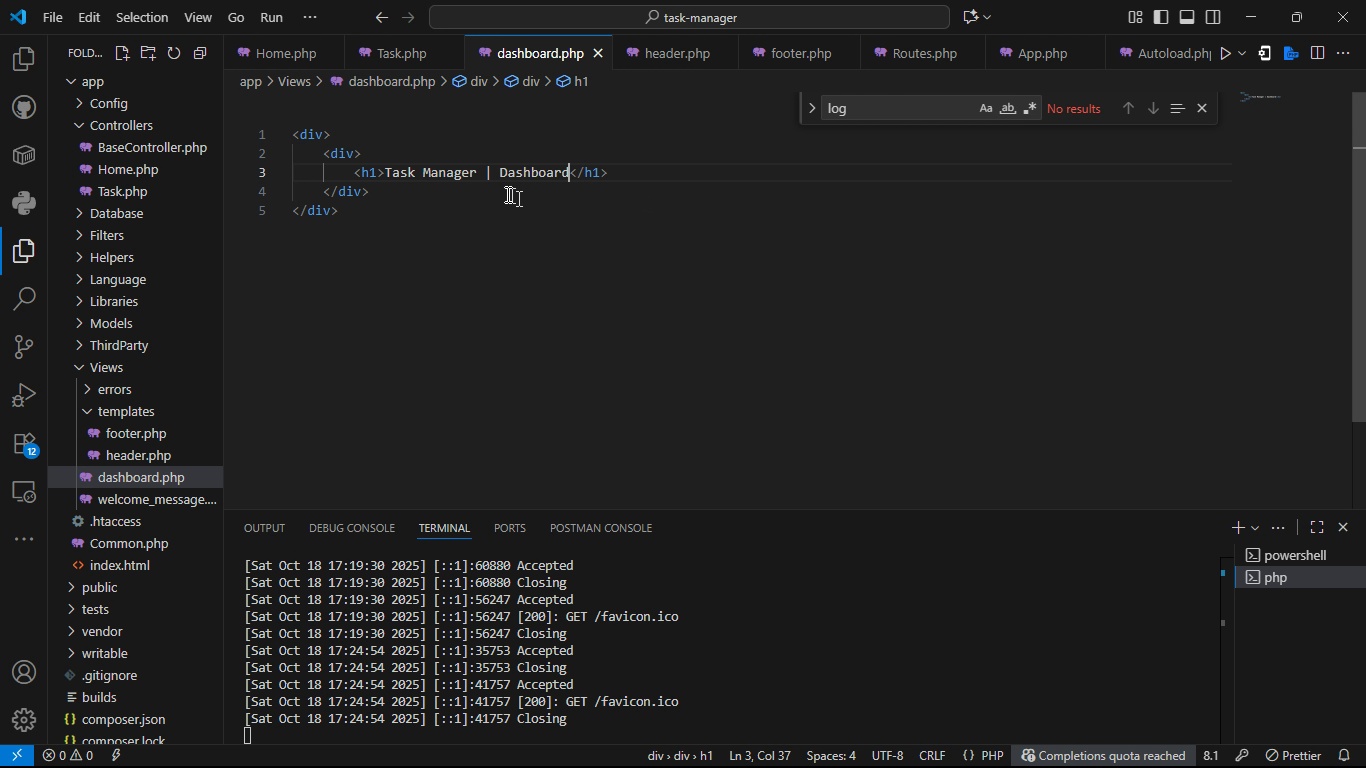 
left_click([440, 194])
 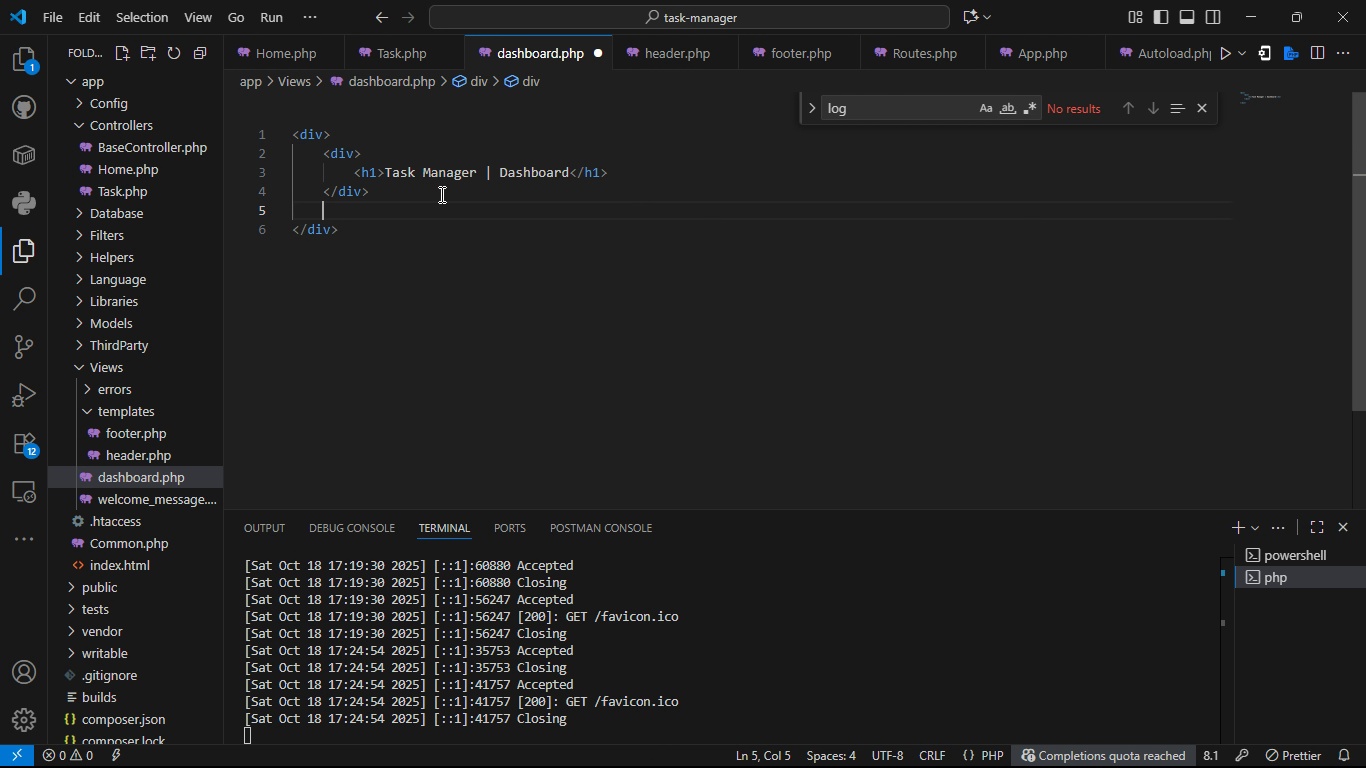 
key(Enter)
 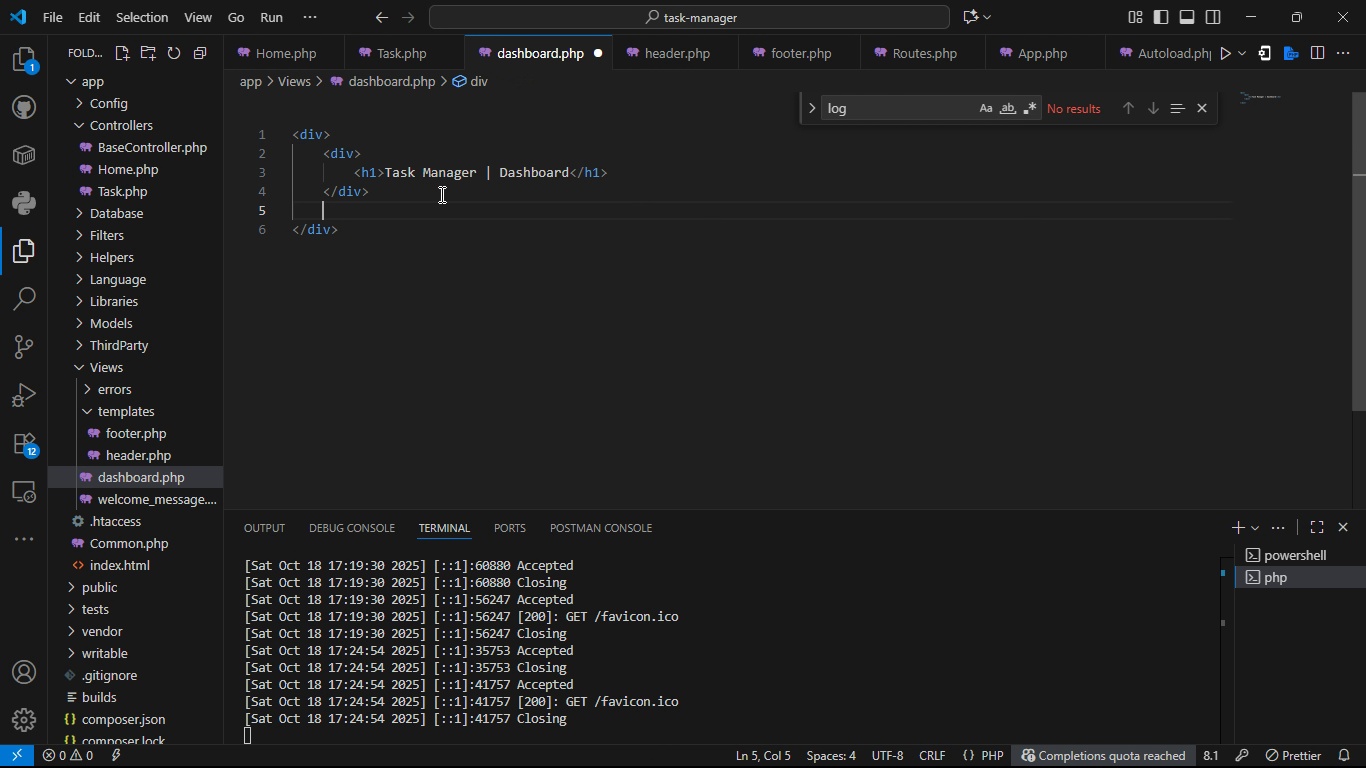 
type(<div<)
key(Backspace)
type(>)
 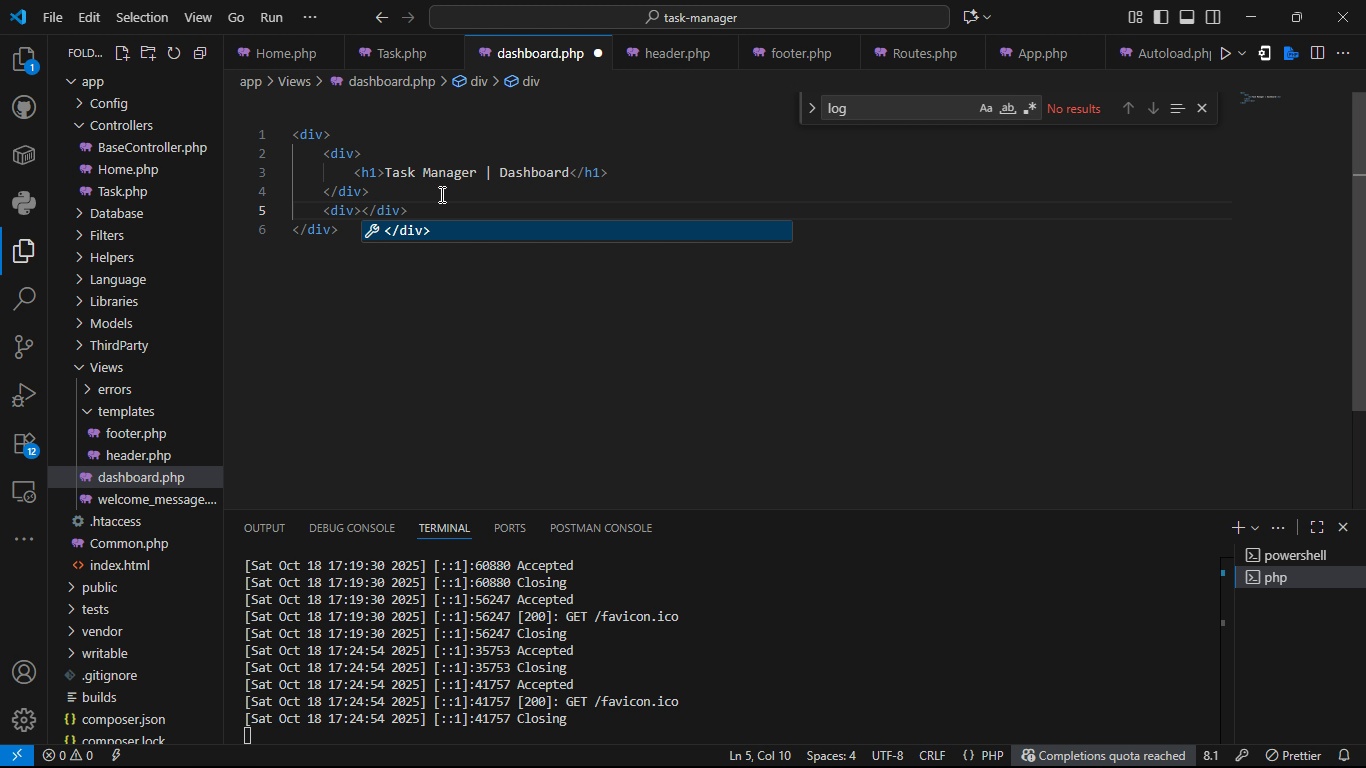 
key(Enter)
 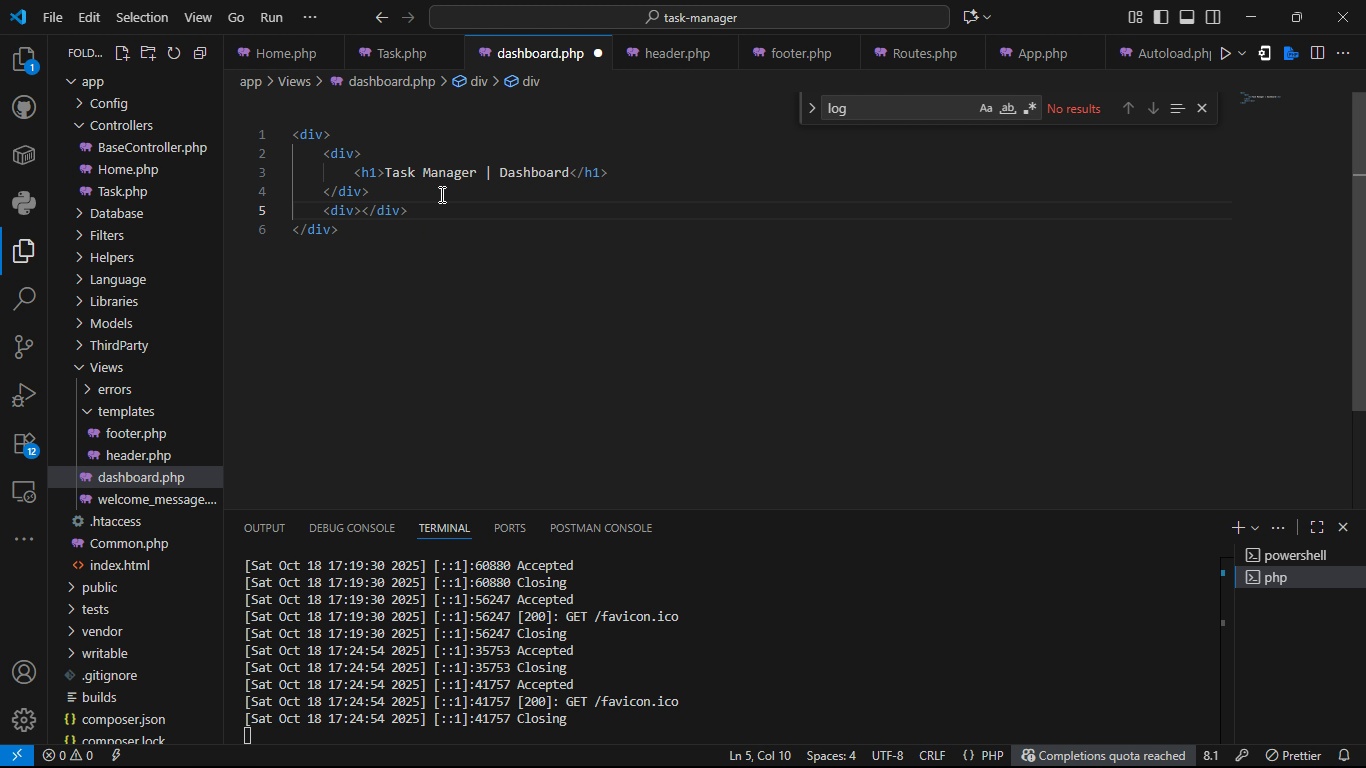 
key(Enter)
 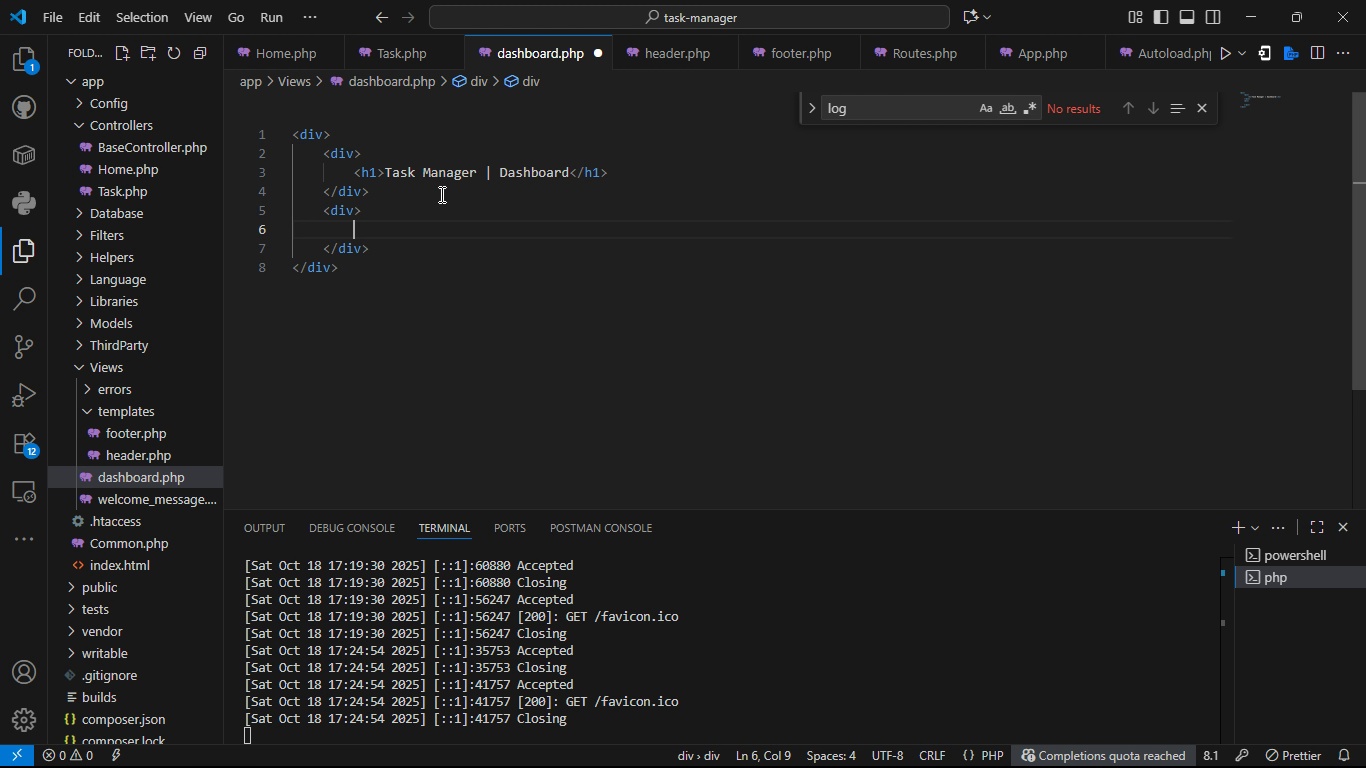 
type(<tabe)
key(Backspace)
type(le>)
 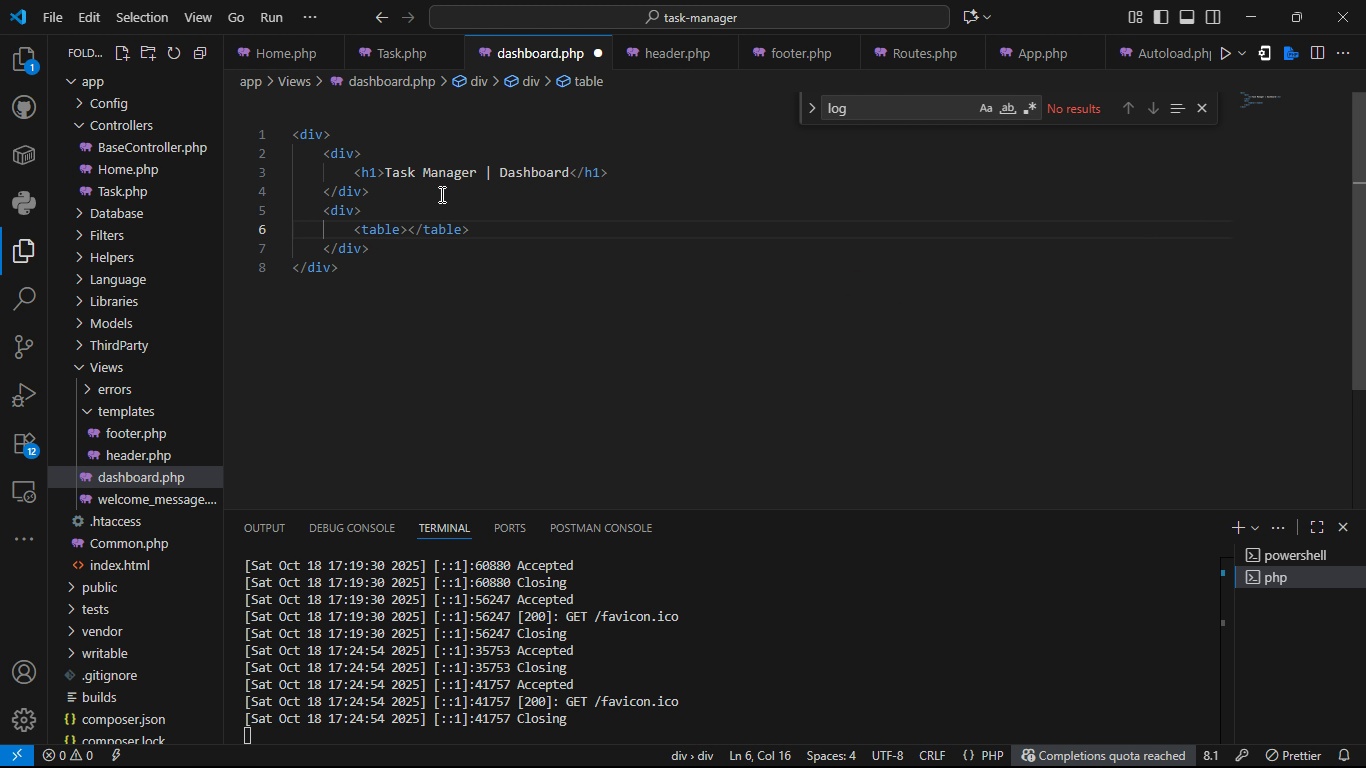 
 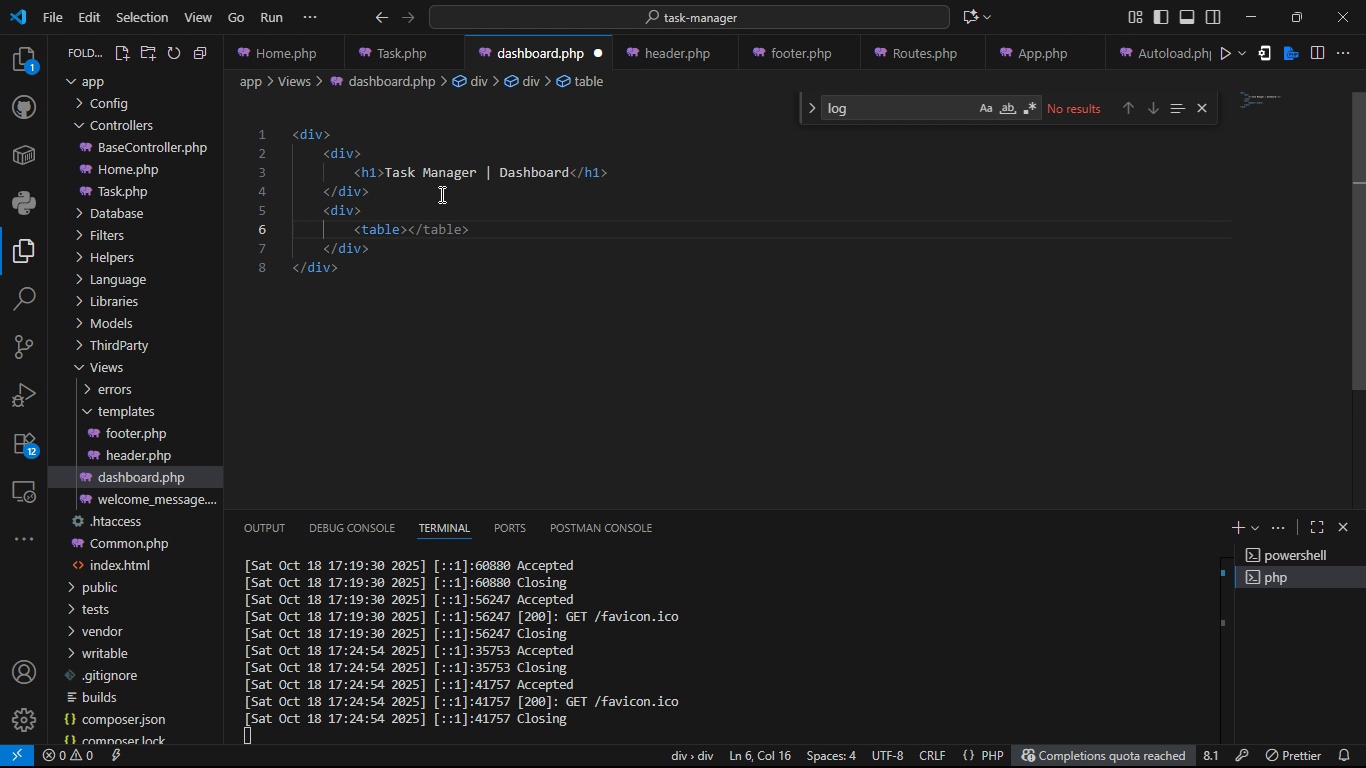 
key(Enter)
 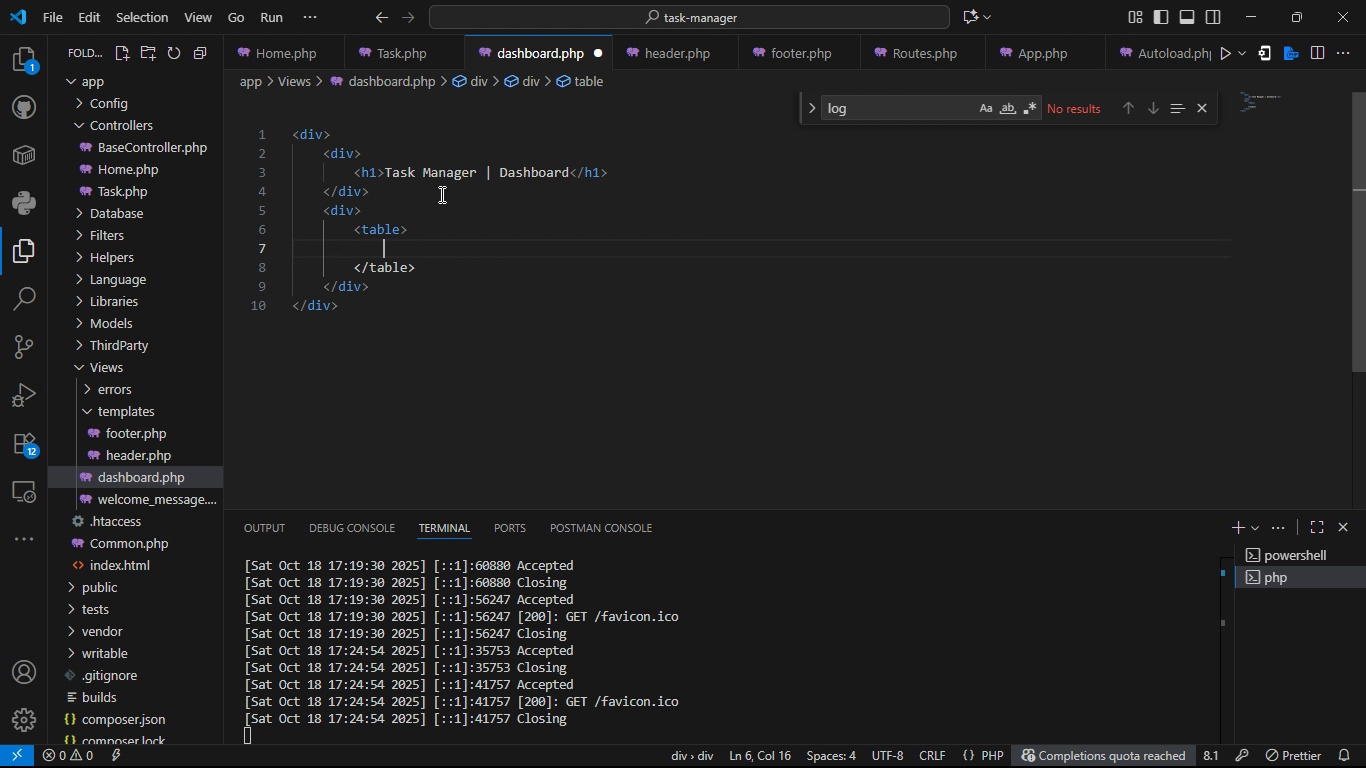 
key(Enter)
 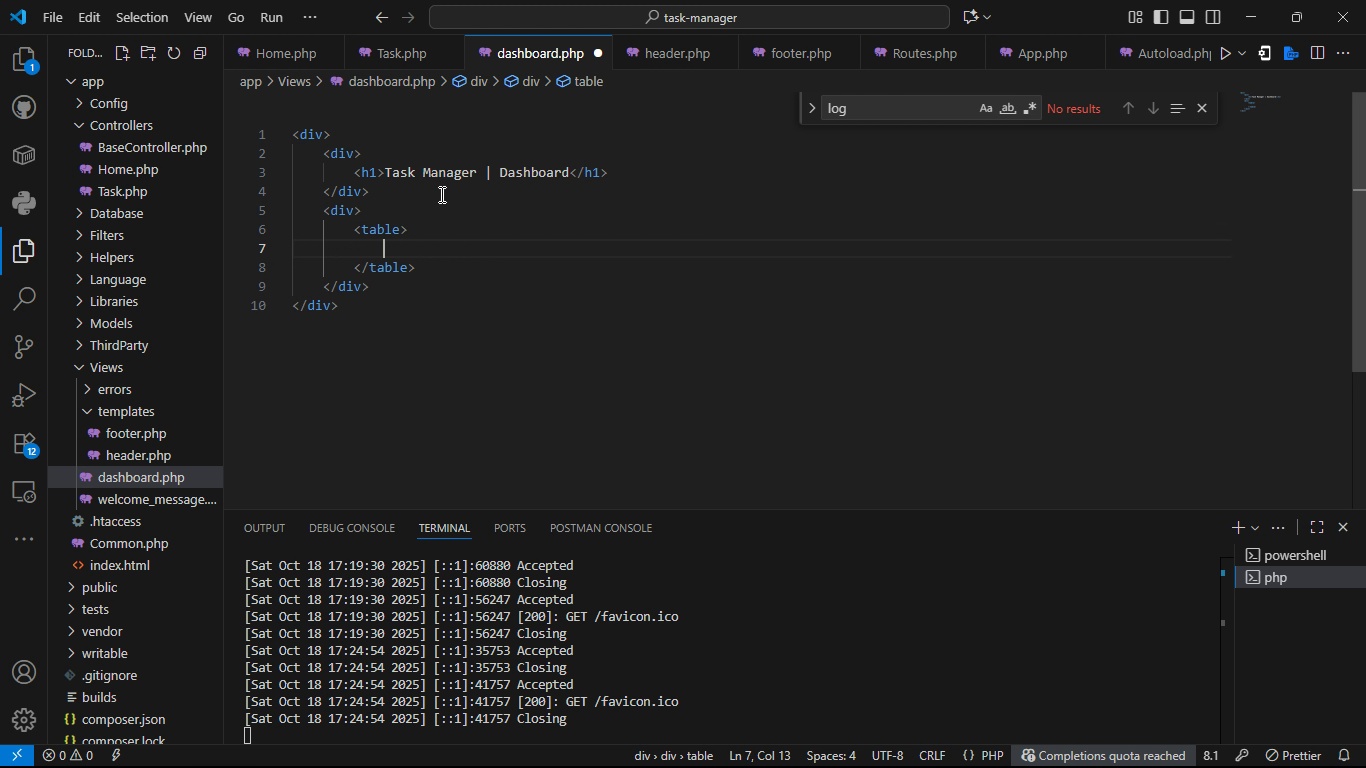 
type(<th)
key(Backspace)
type(h)
 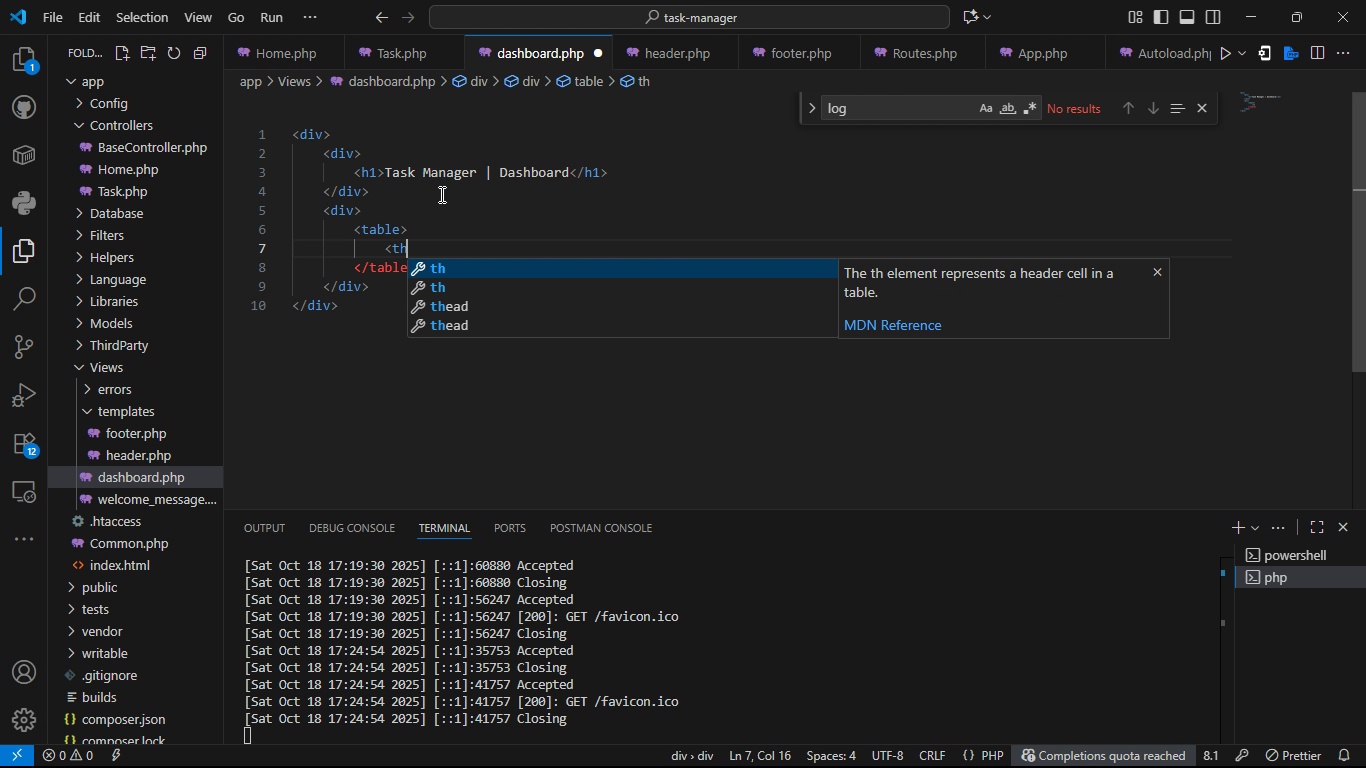 
key(ArrowDown)
 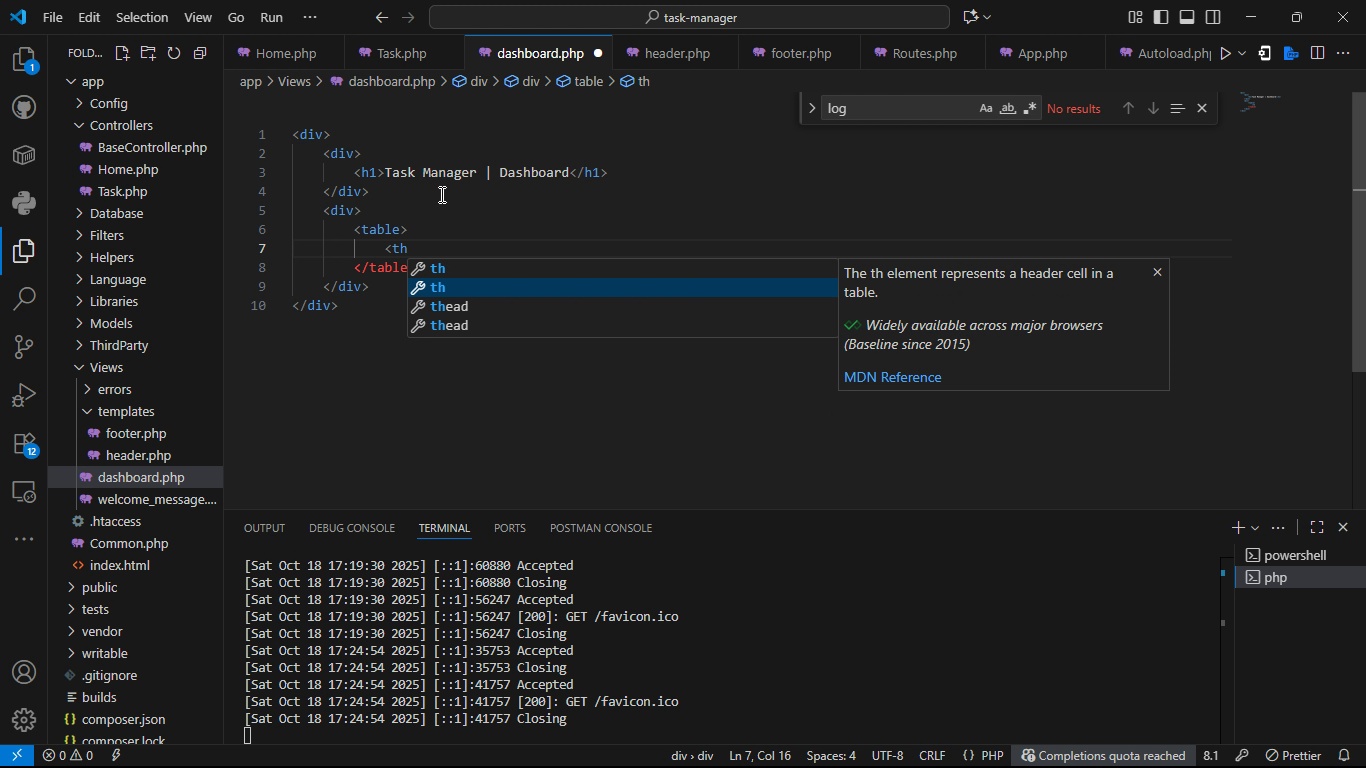 
key(ArrowDown)
 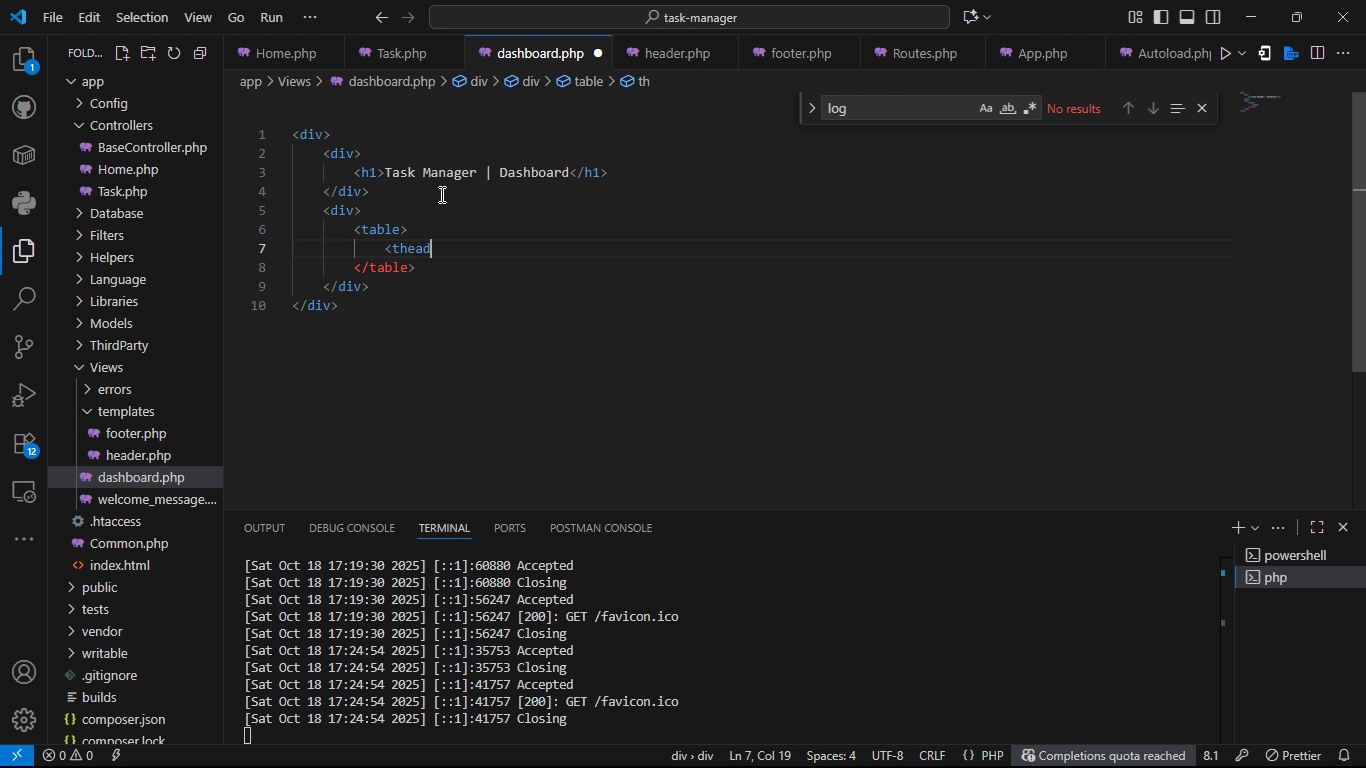 
key(Tab)
 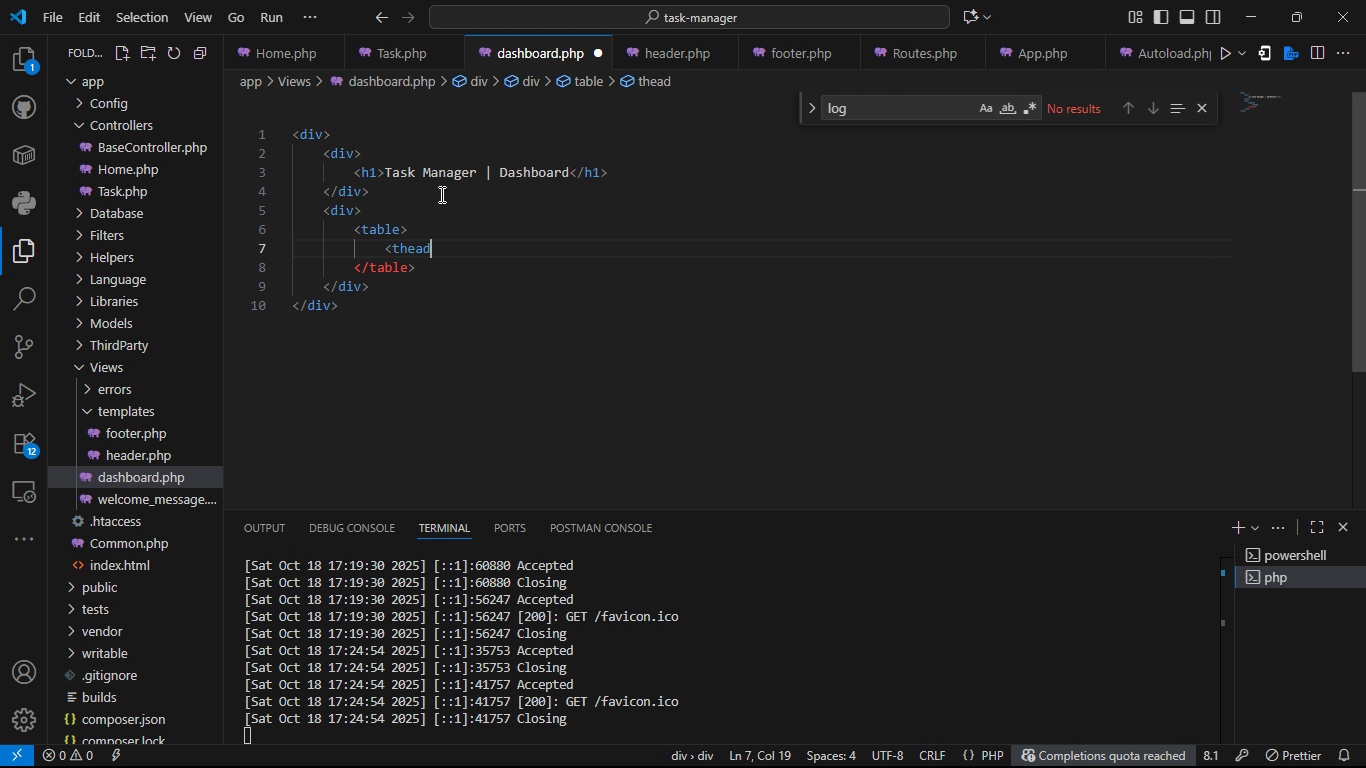 
key(Shift+Period)
 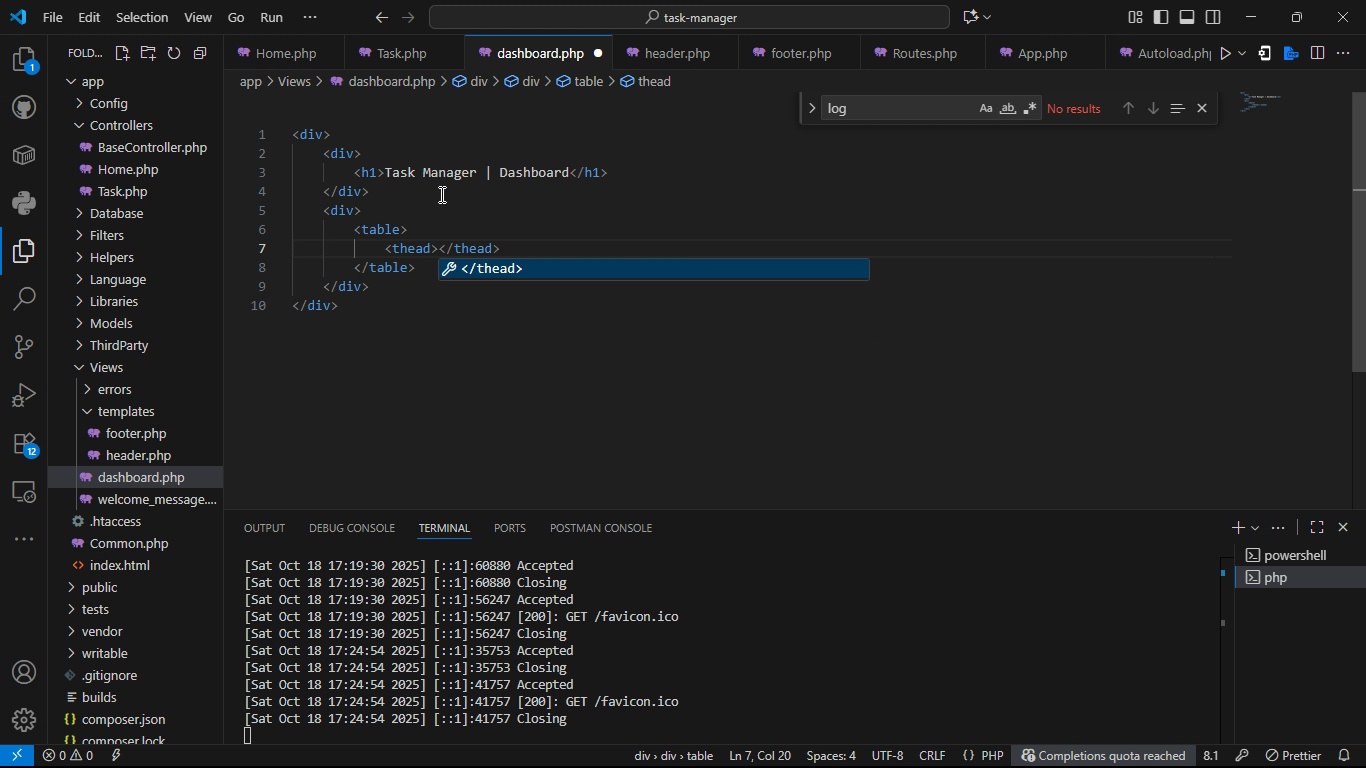 
key(Enter)
 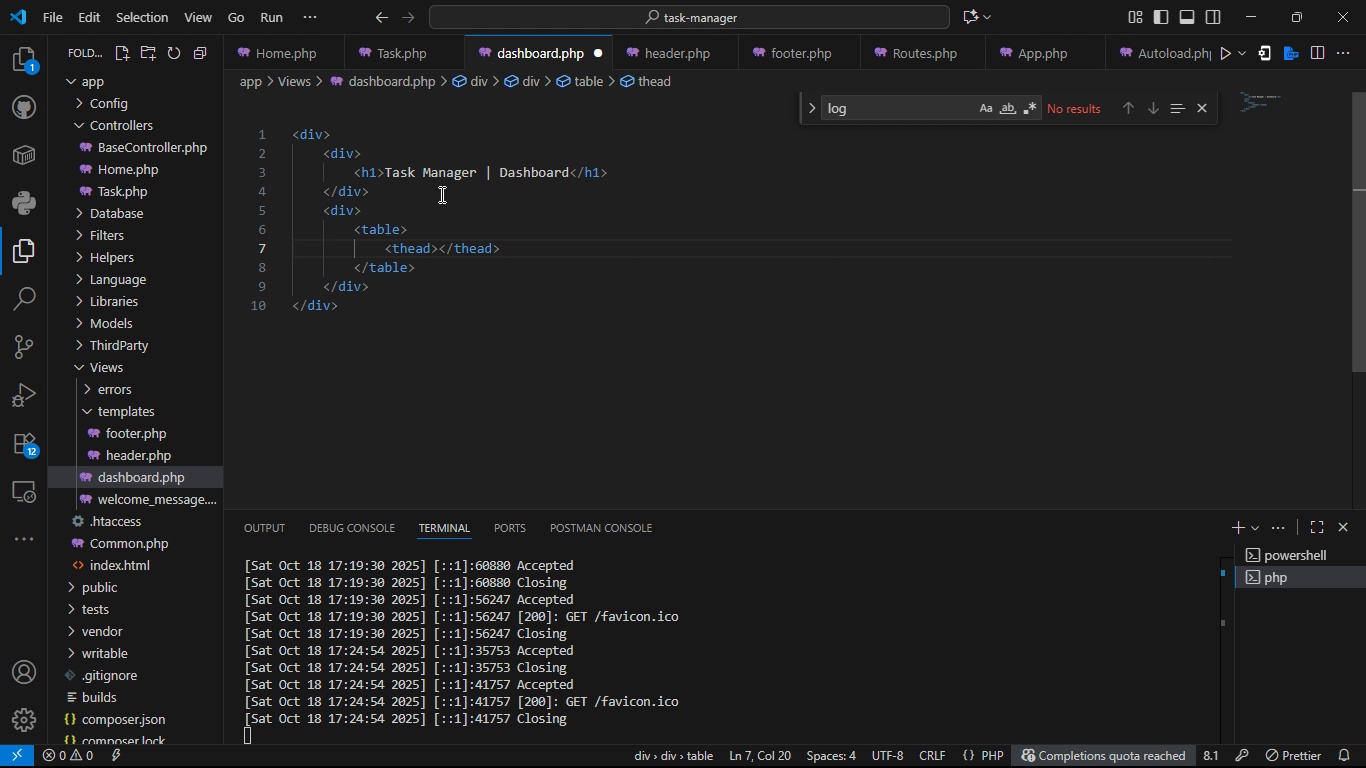 
key(Enter)
 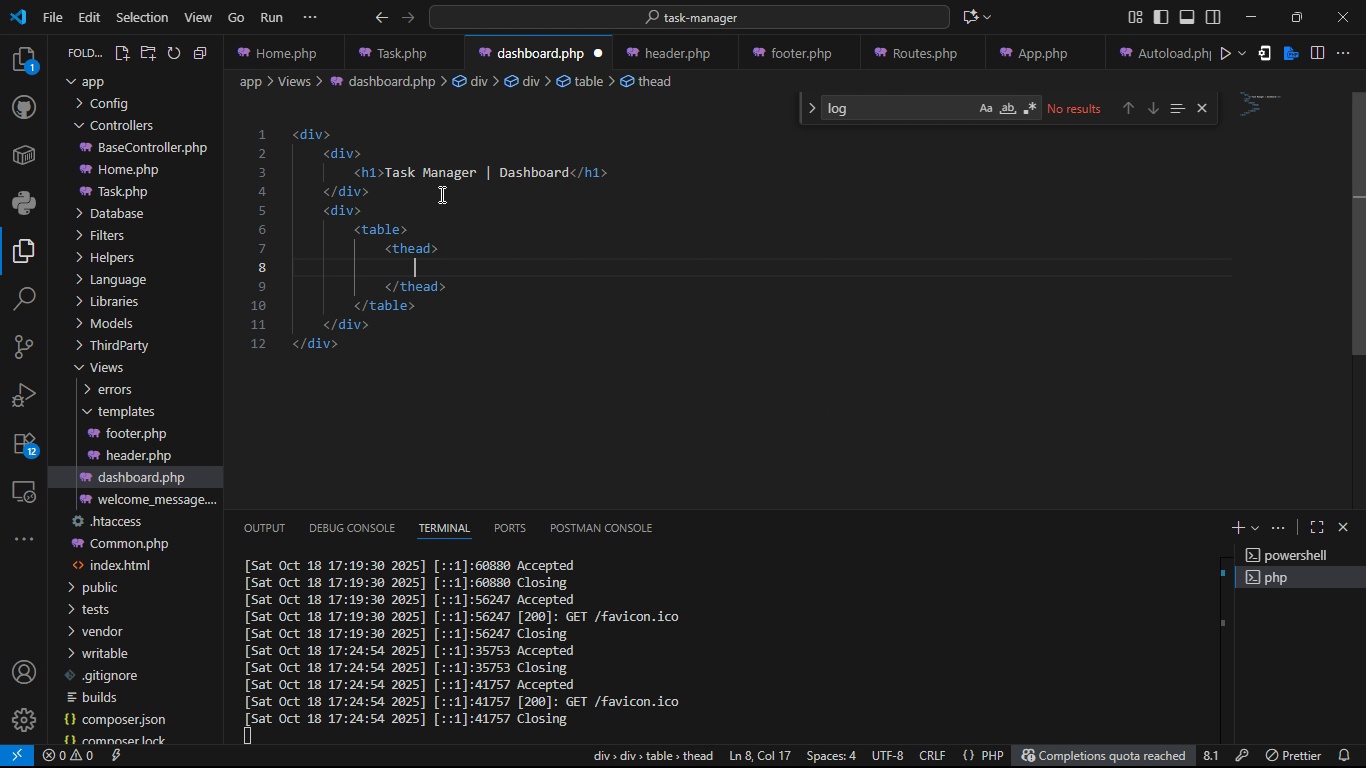 
type(<tr<)
key(Backspace)
type(>)
 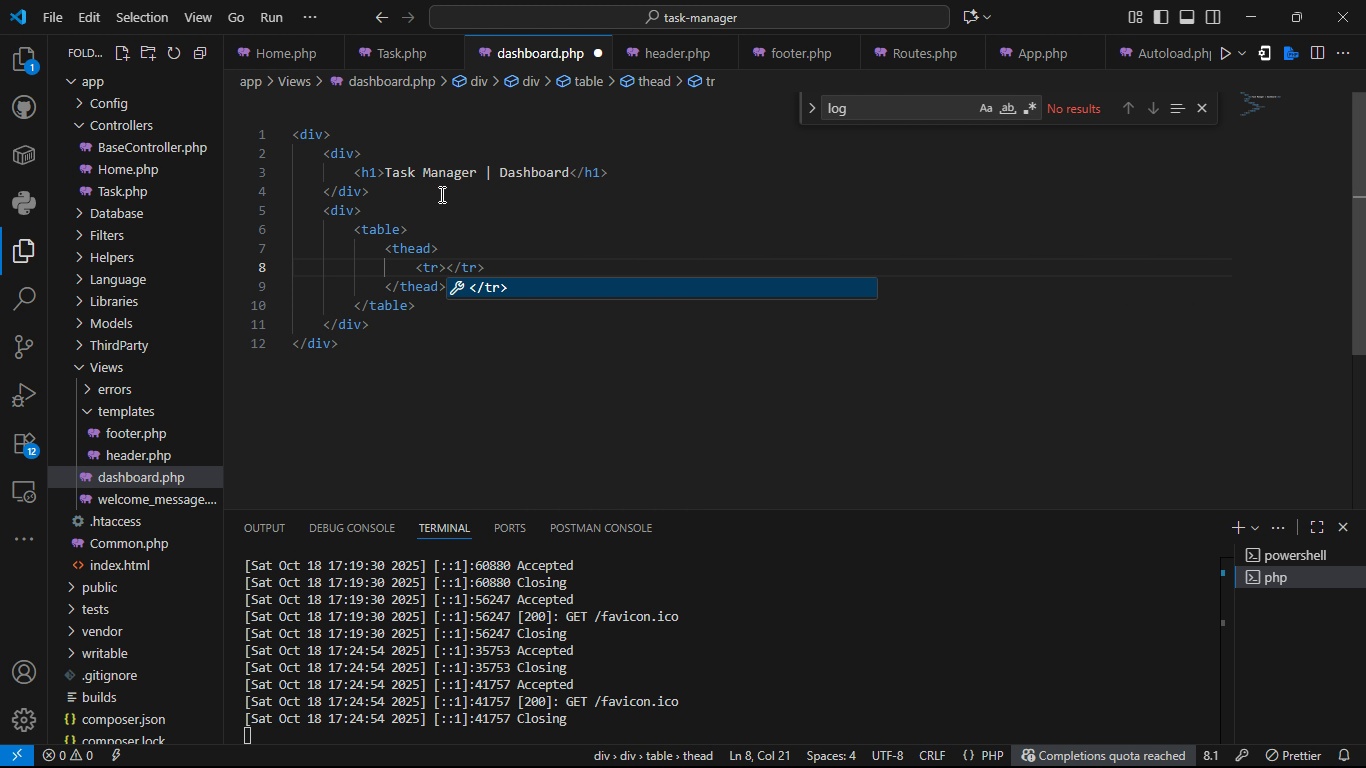 
key(Enter)
 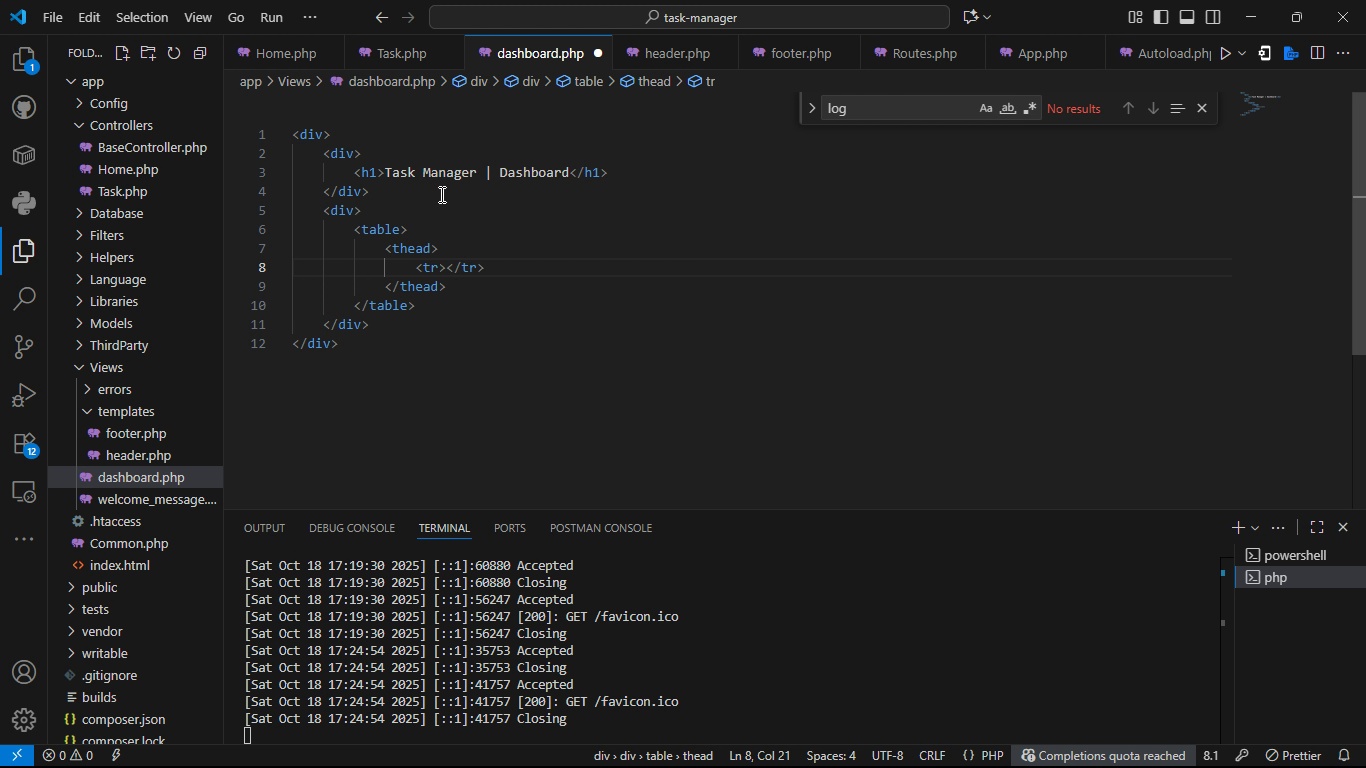 
key(Enter)
 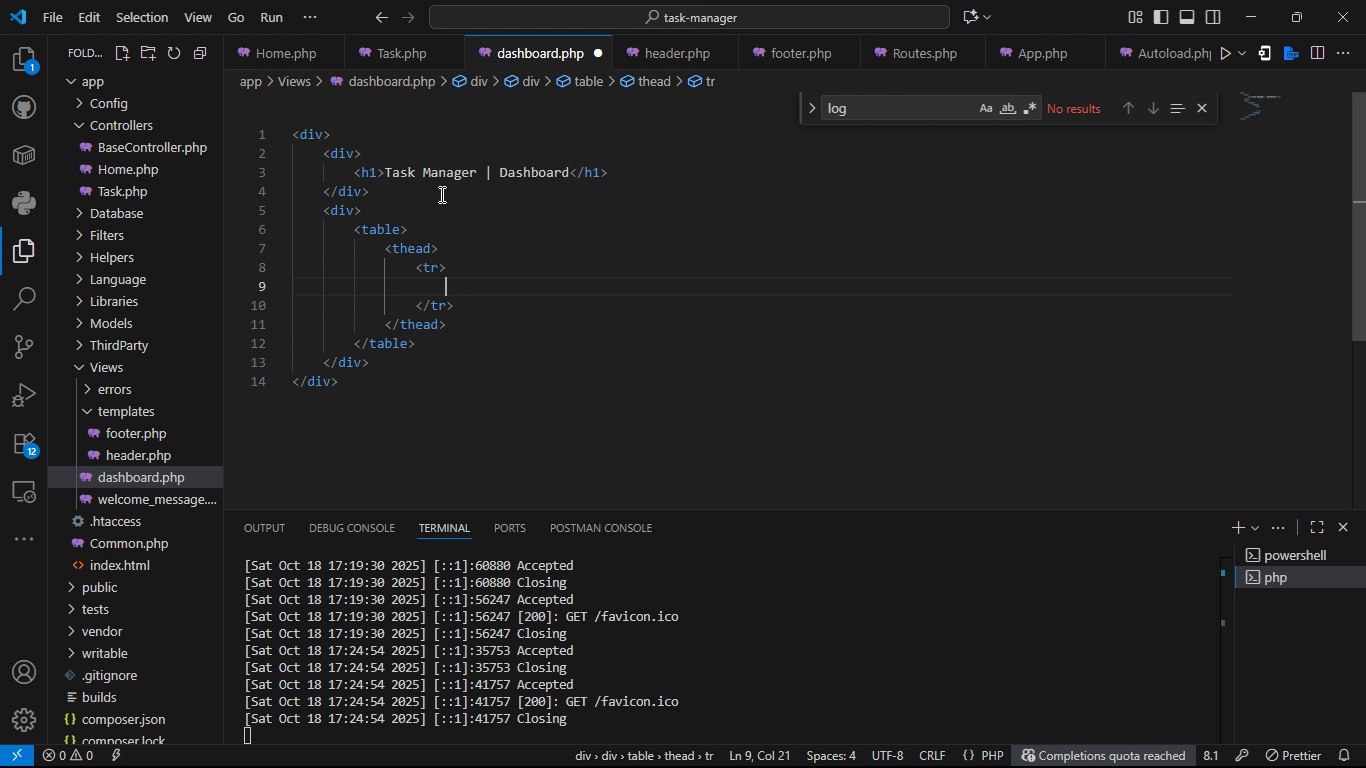 
type(<th>Tasj)
key(Backspace)
type(k ID:)
 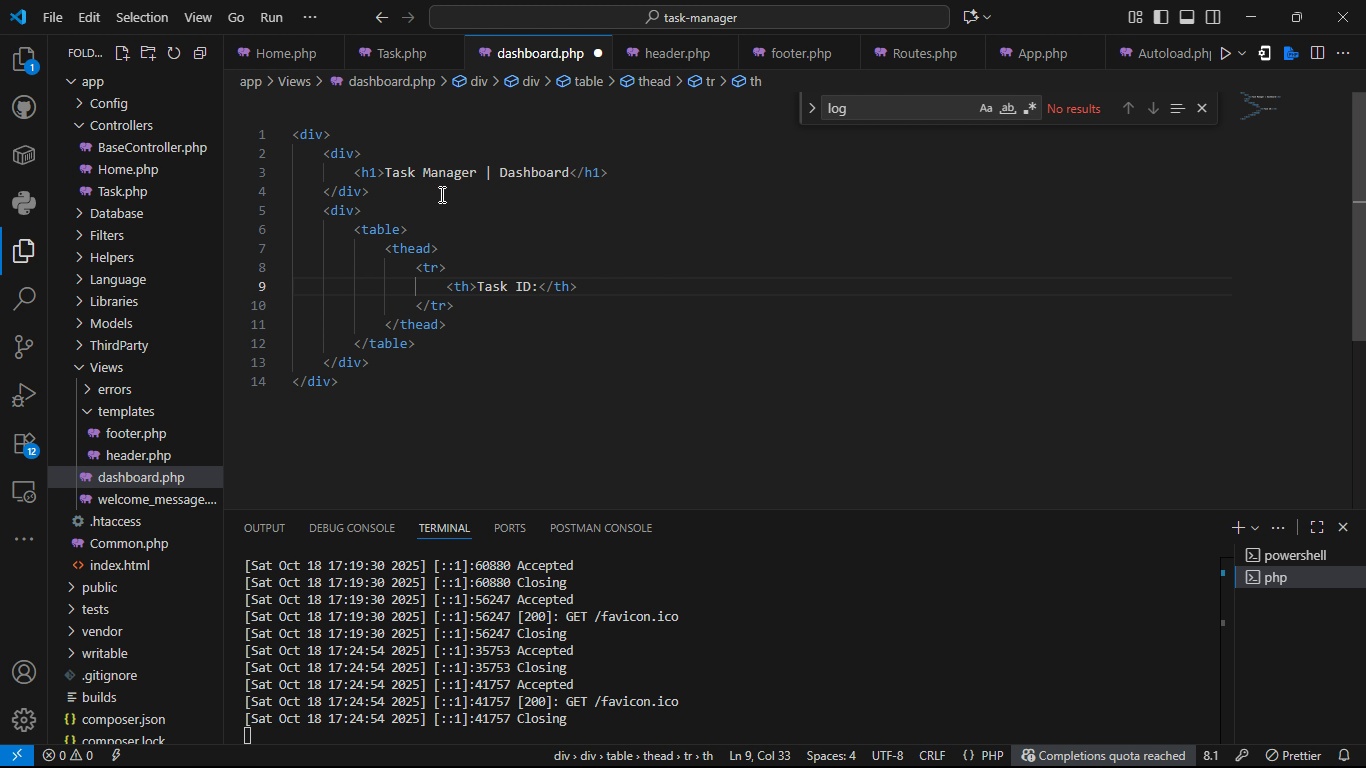 
key(ArrowRight)
 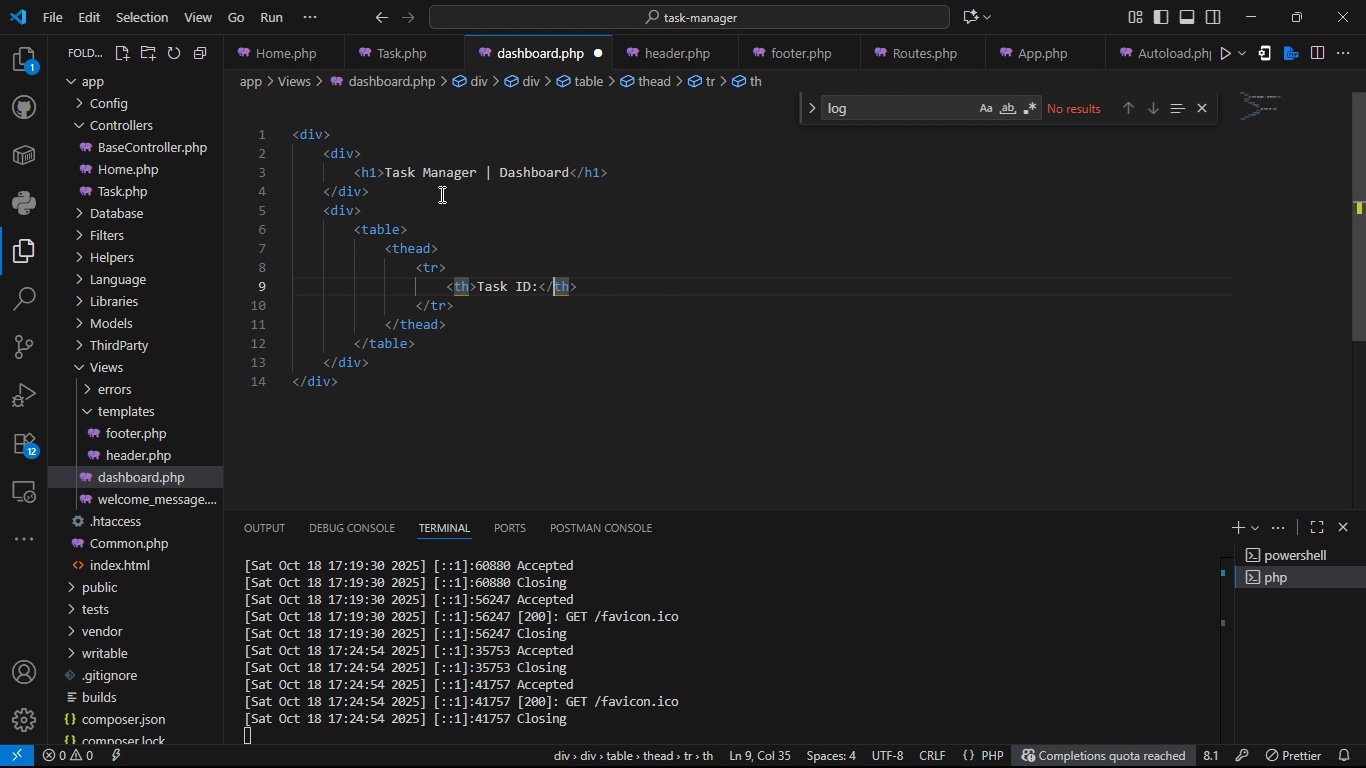 
key(ArrowRight)
 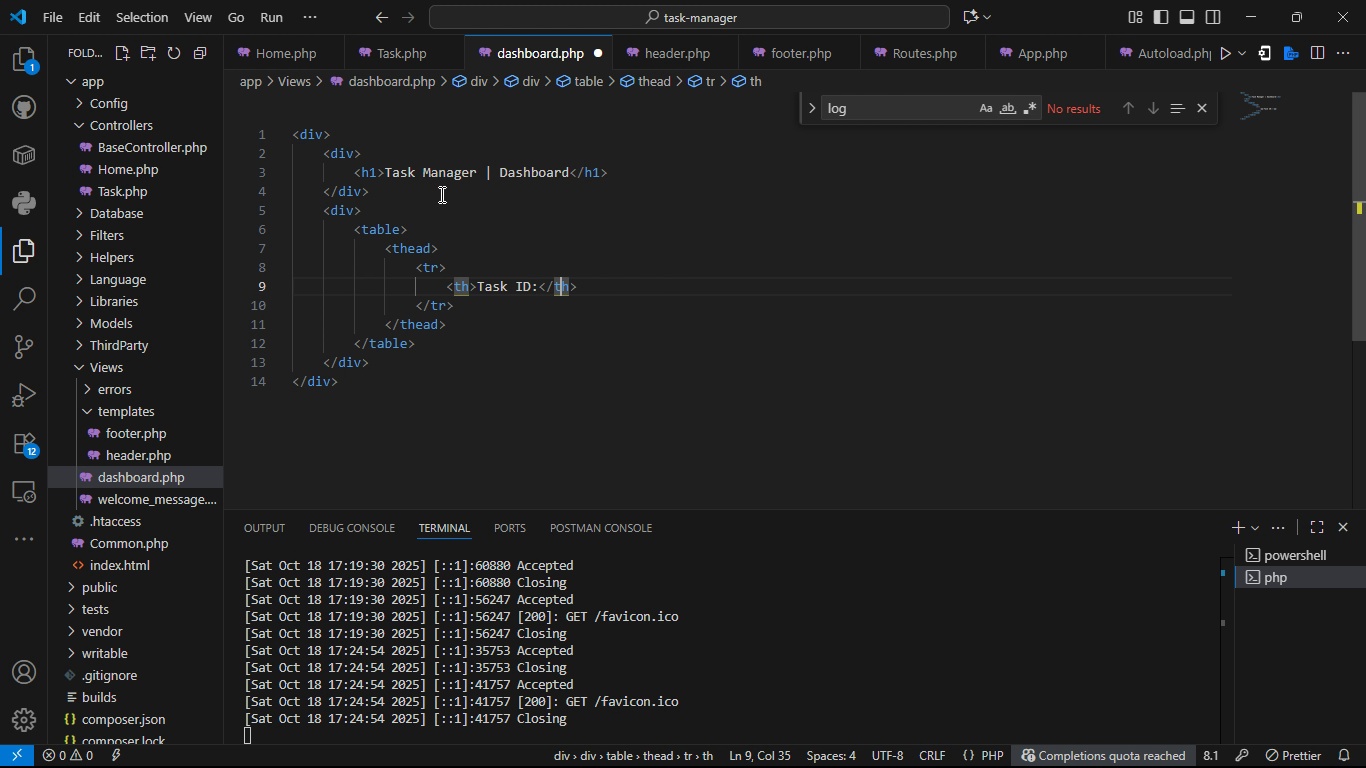 
key(ArrowRight)
 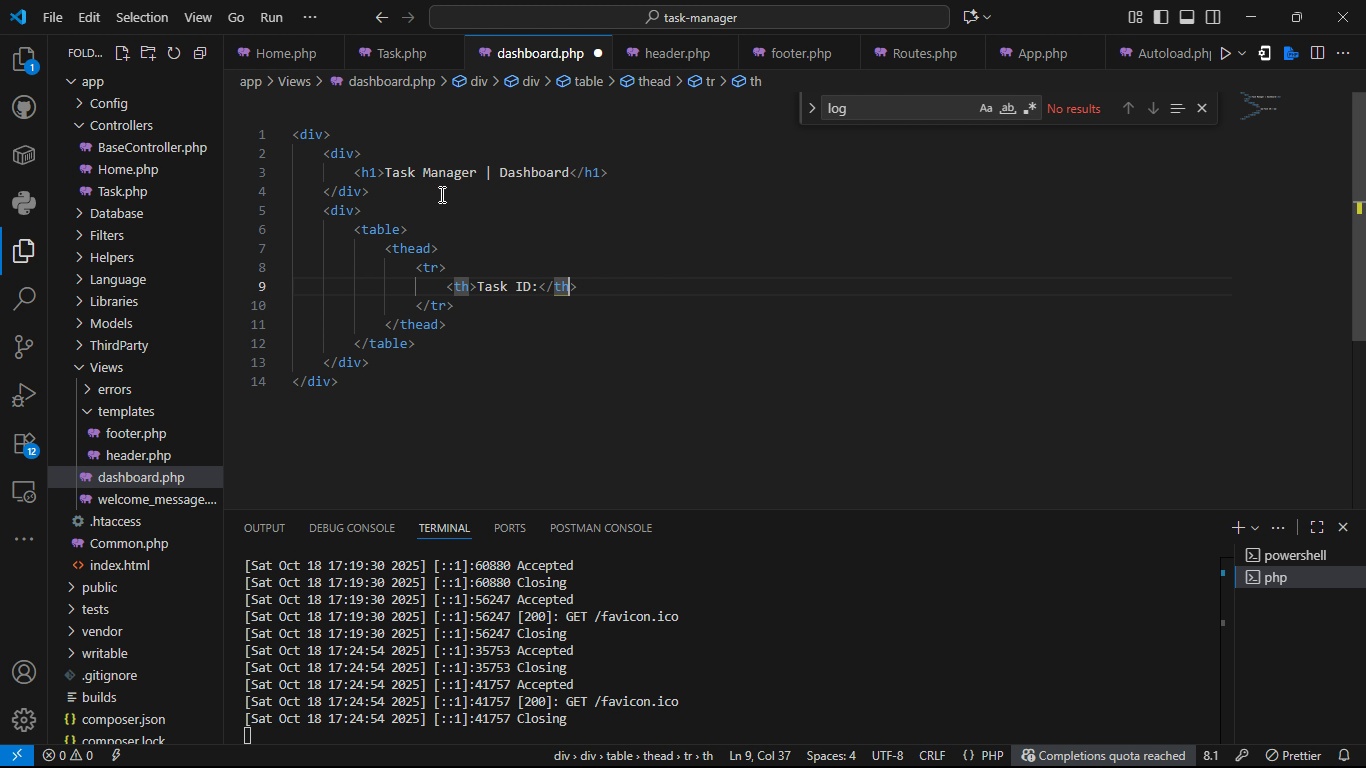 
key(ArrowRight)
 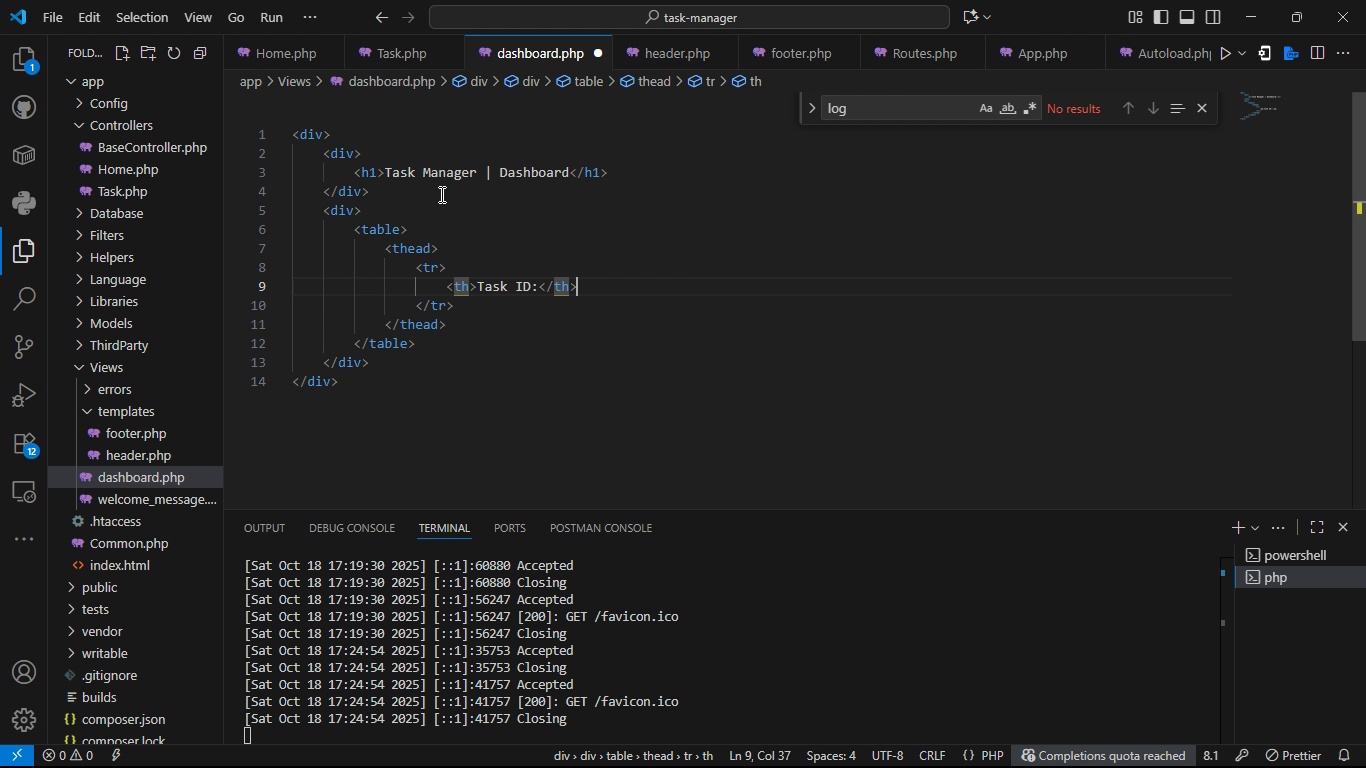 
key(ArrowRight)
 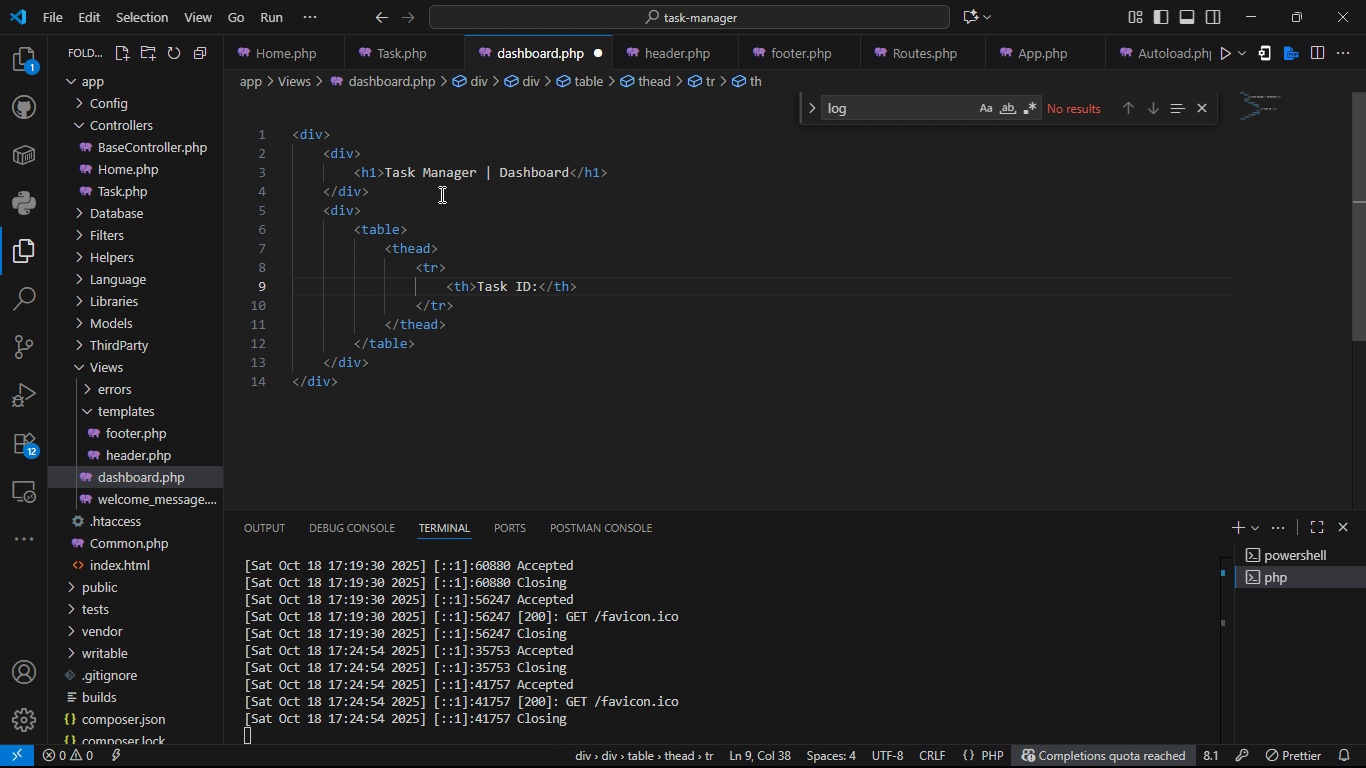 
key(Control+C)
 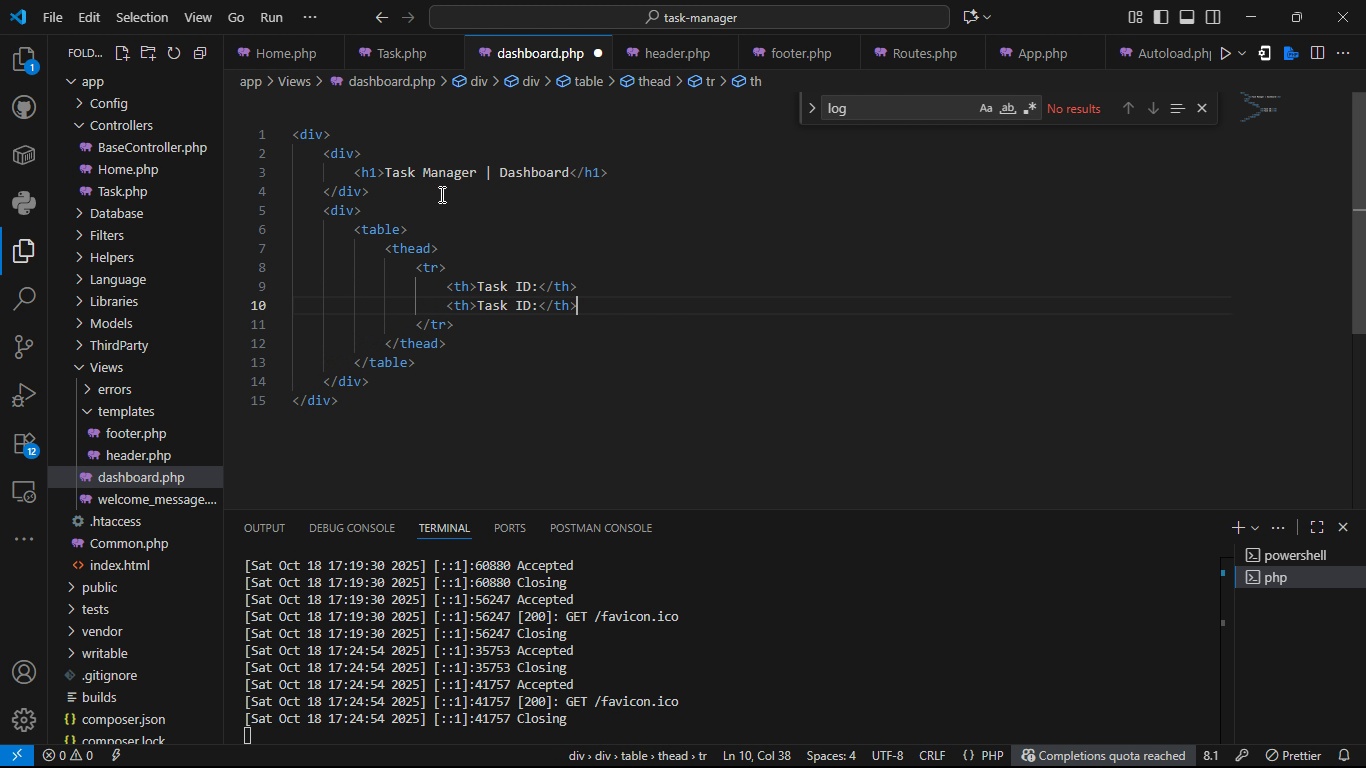 
key(Control+V)
 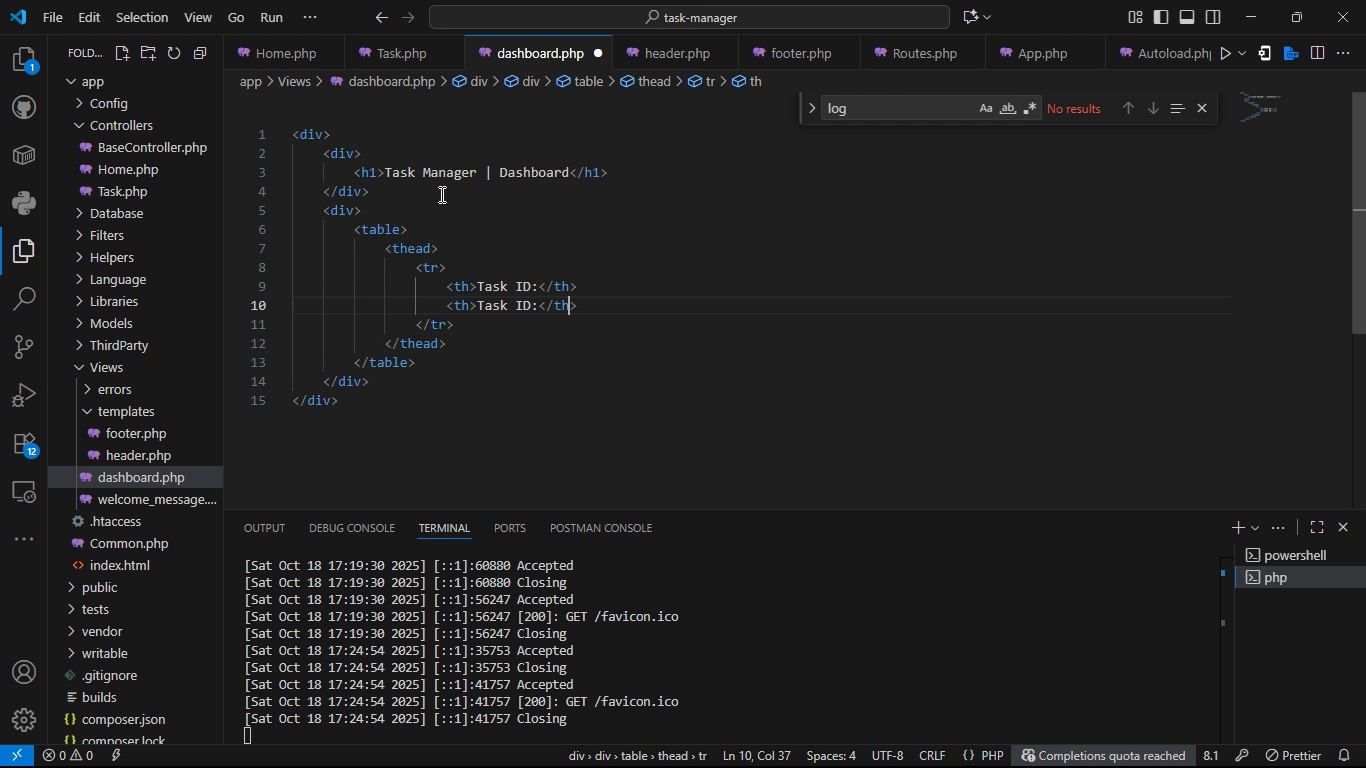 
hold_key(key=ArrowLeft, duration=0.61)
 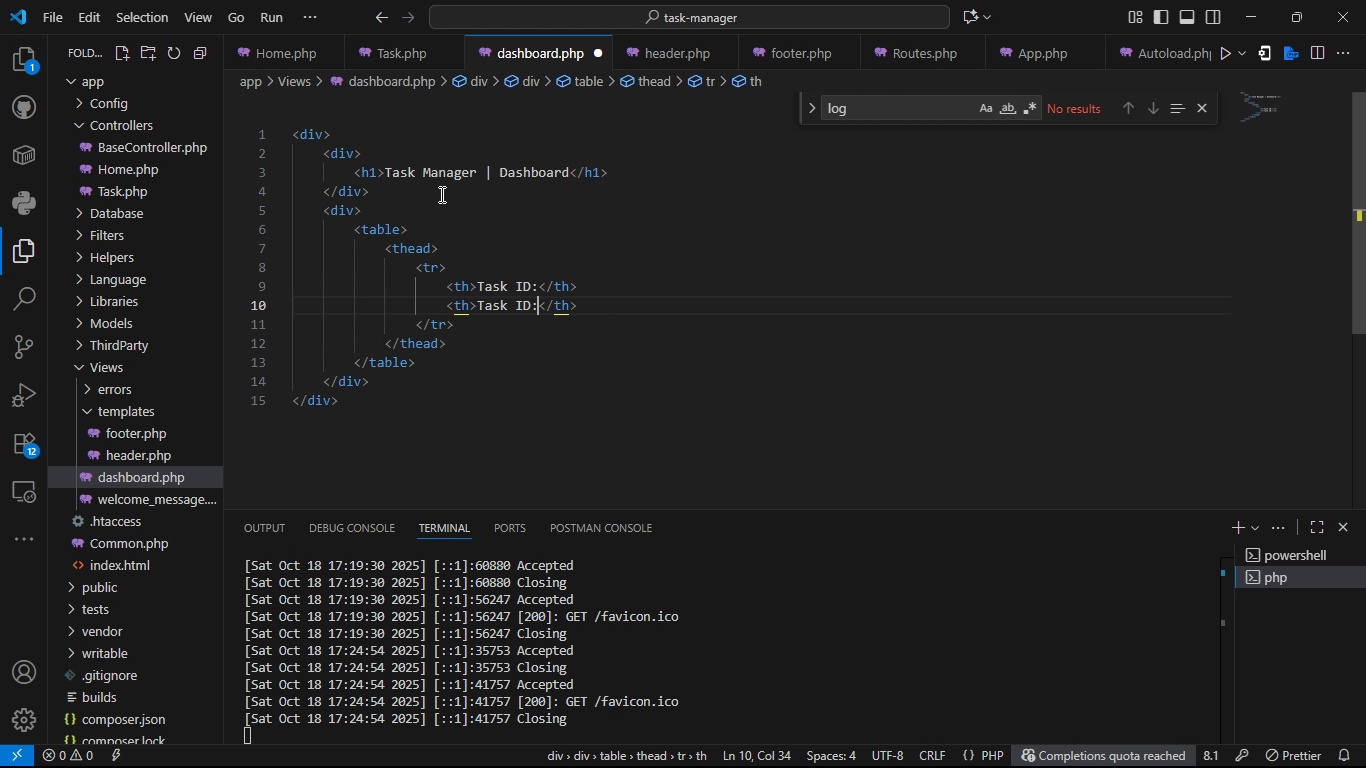 
key(ArrowLeft)
 